 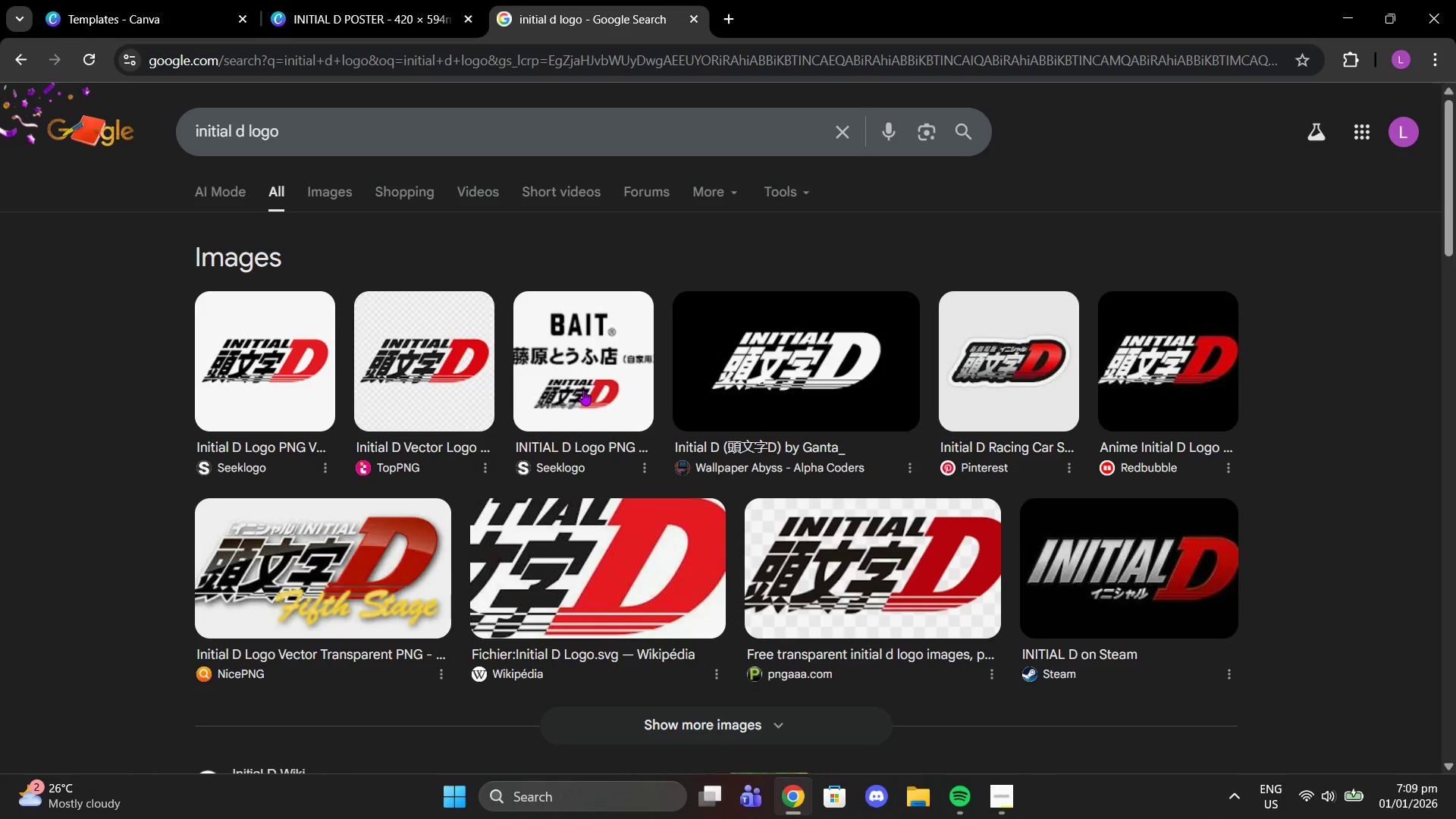 
left_click([353, 184])
 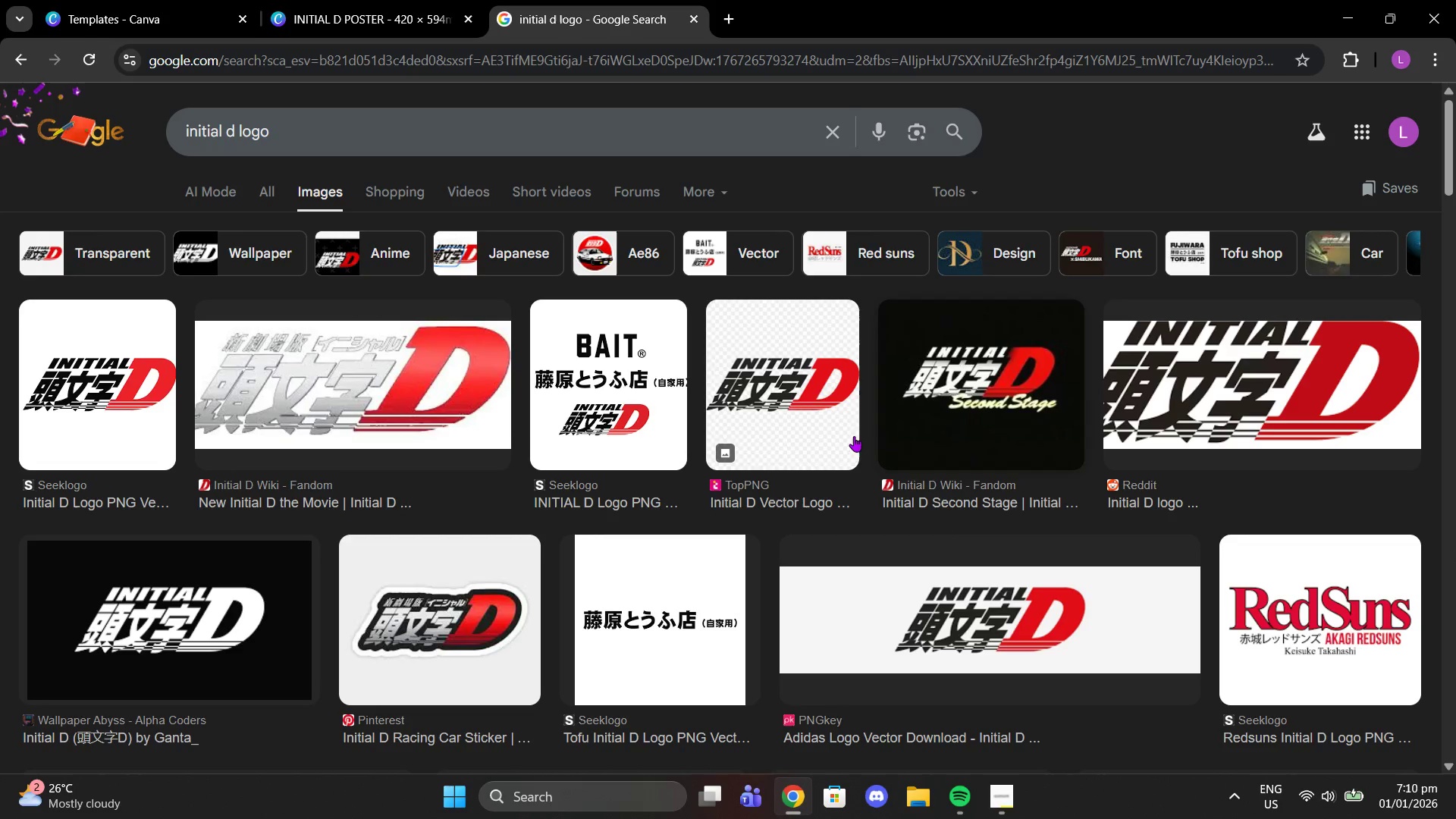 
left_click([371, 371])
 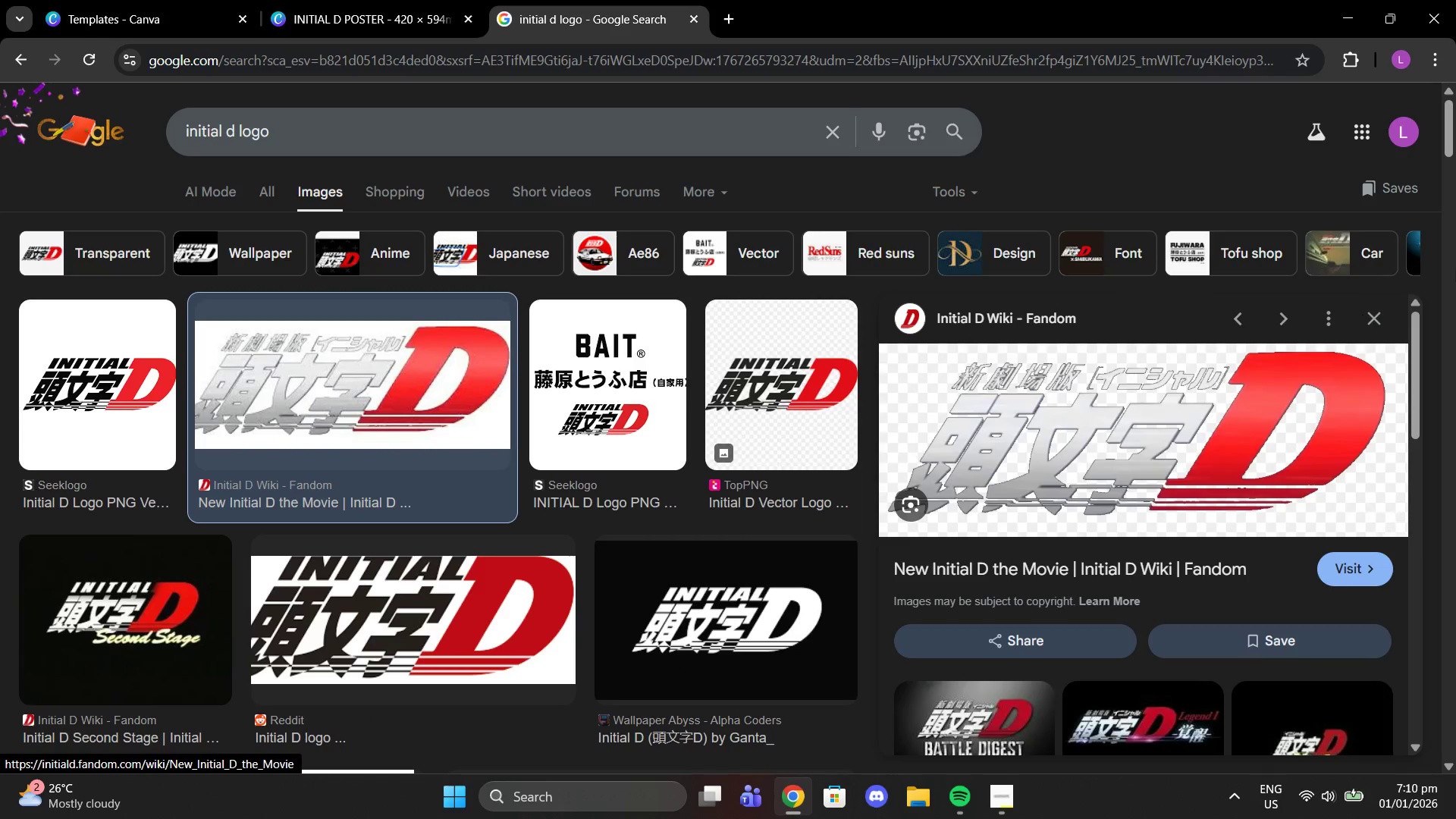 
left_click([1379, 318])
 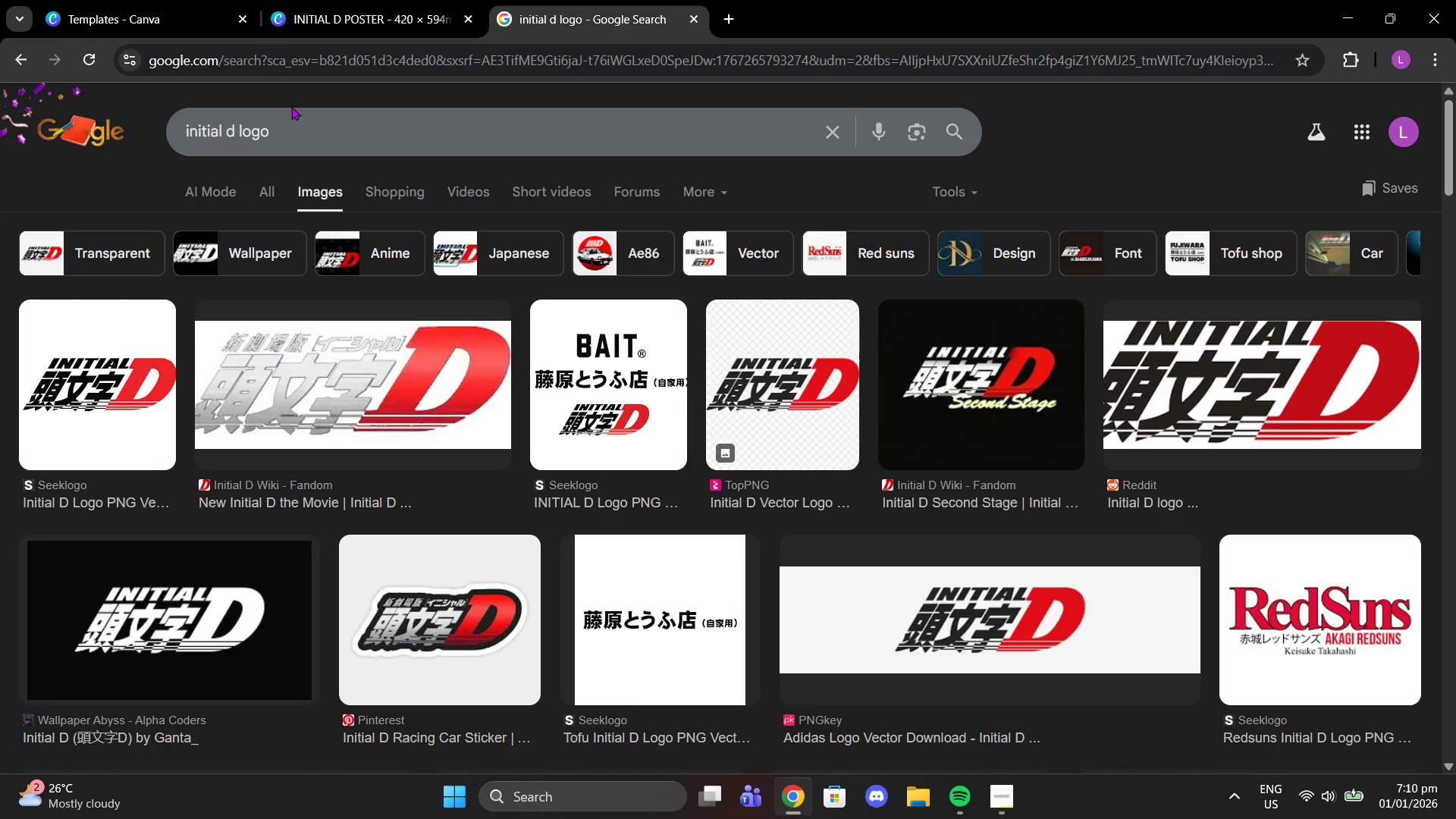 
left_click([297, 127])
 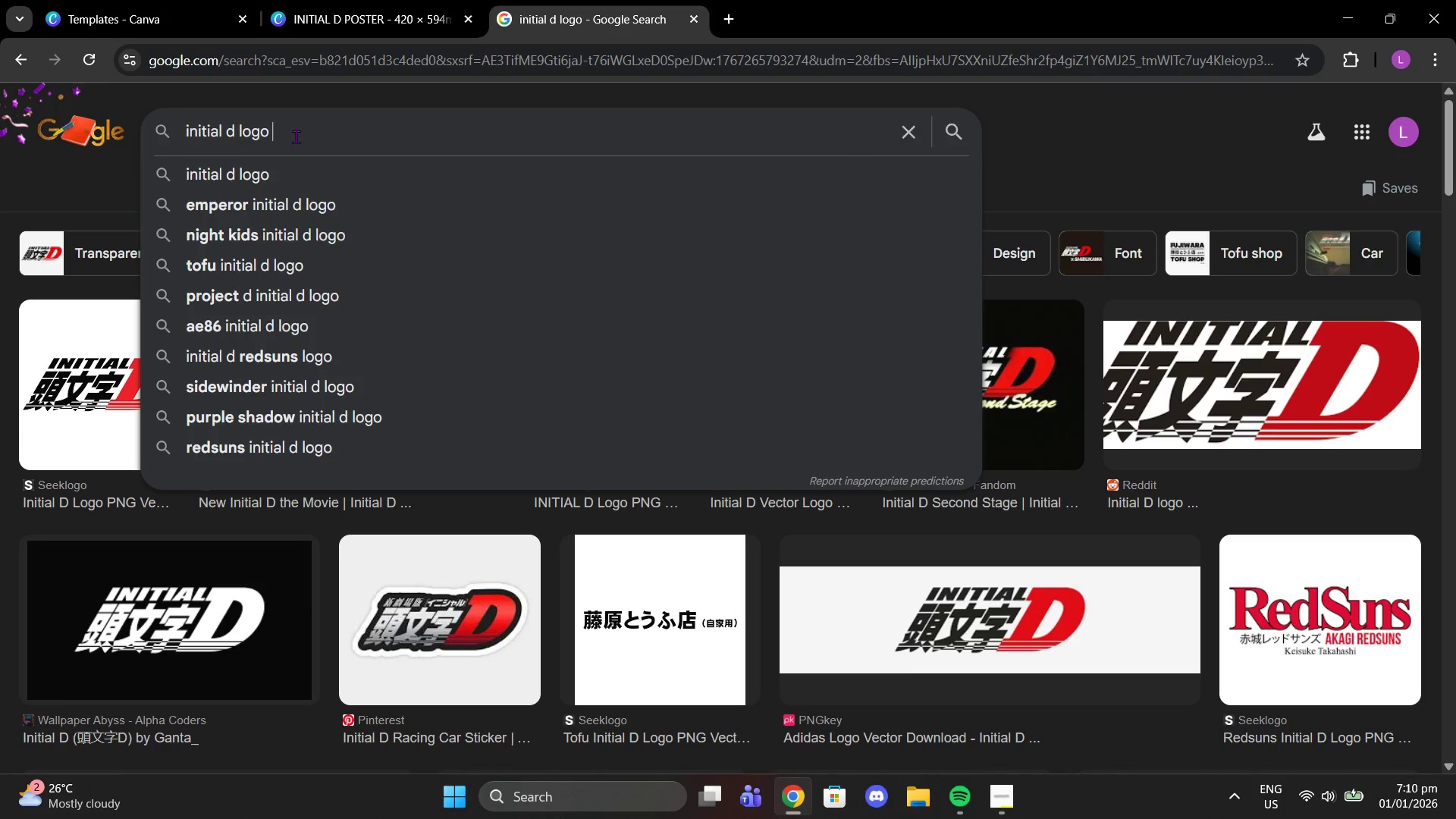 
type( manga])
key(Backspace)
 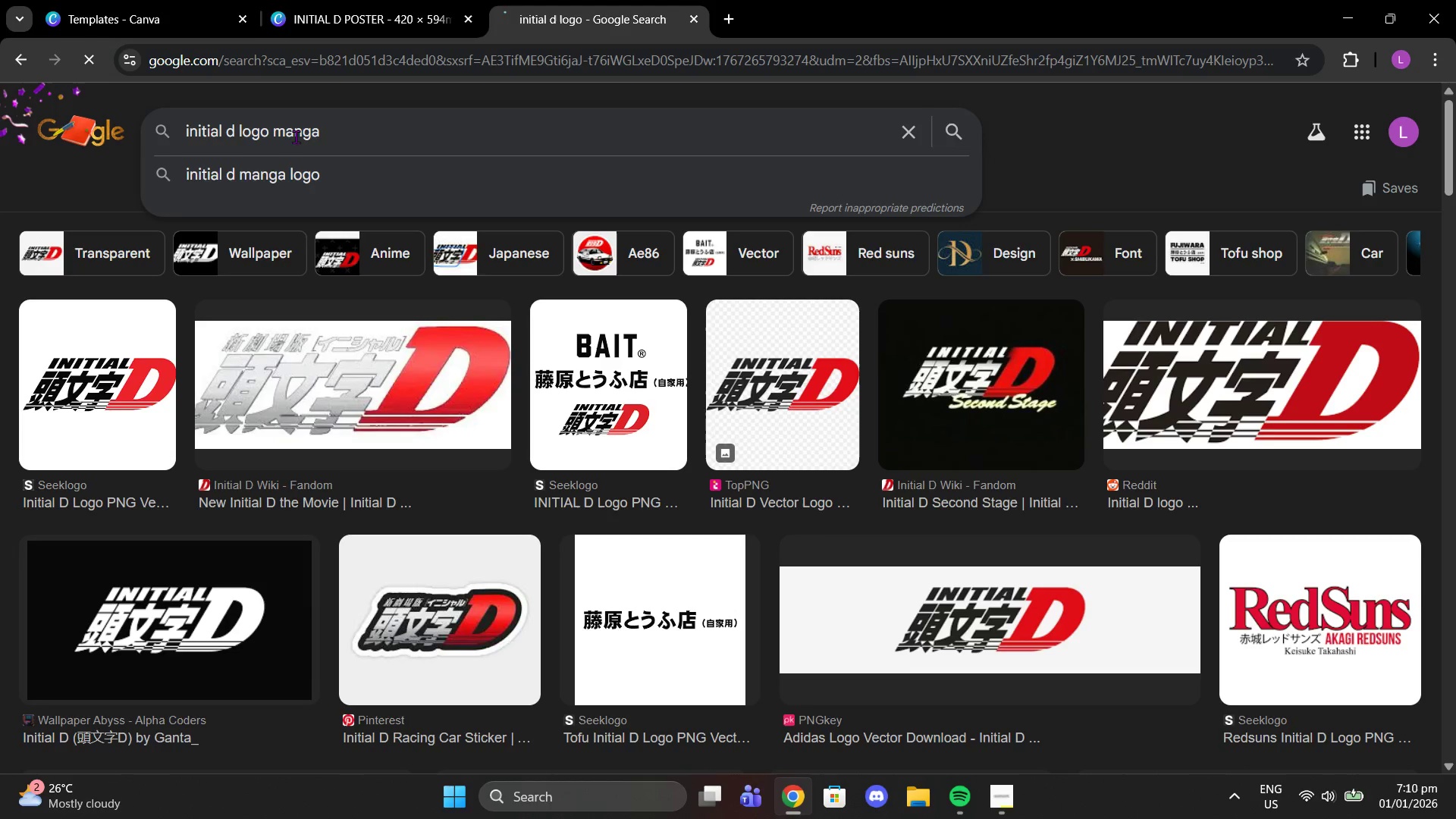 
key(Enter)
 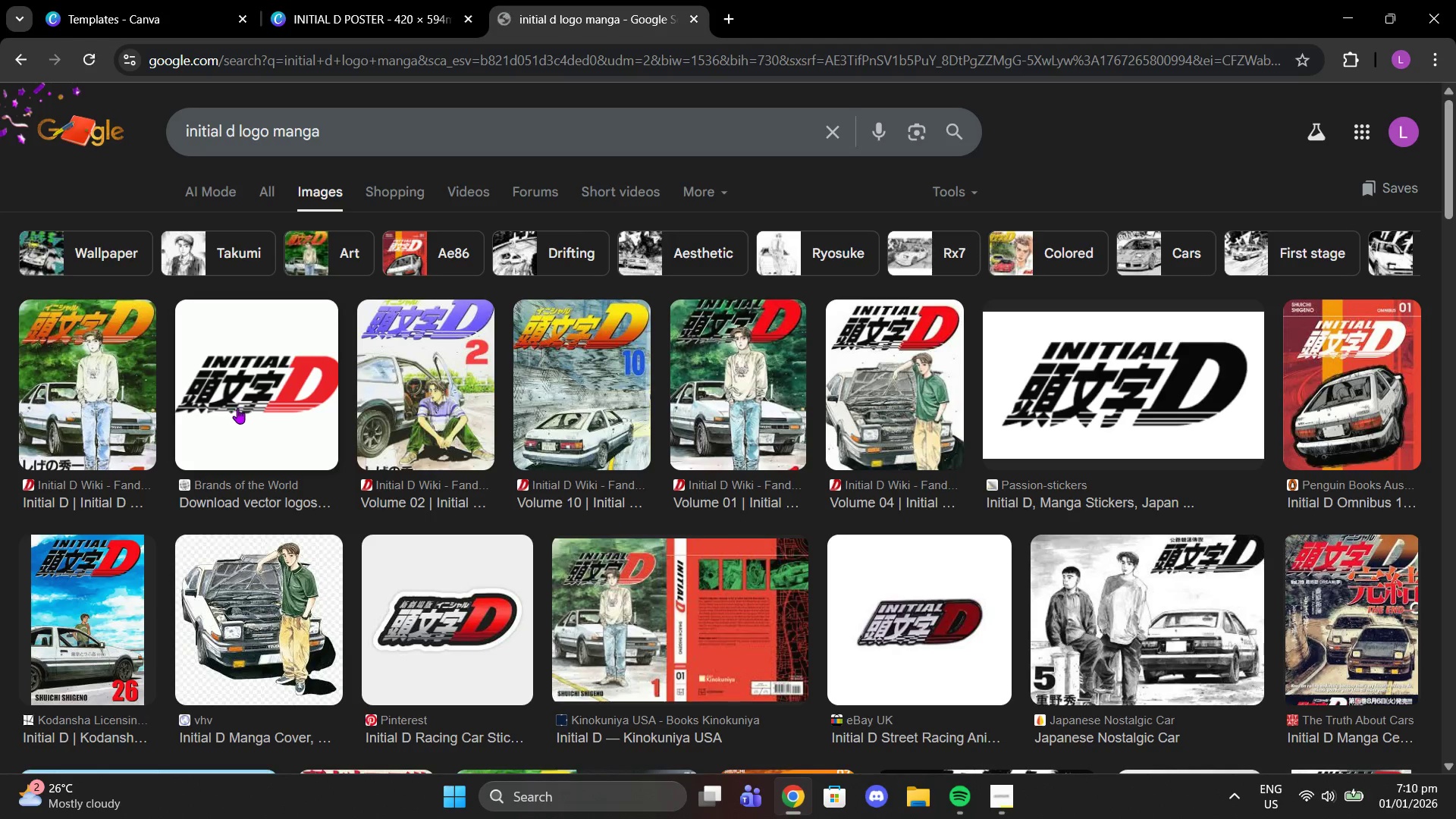 
left_click([237, 408])
 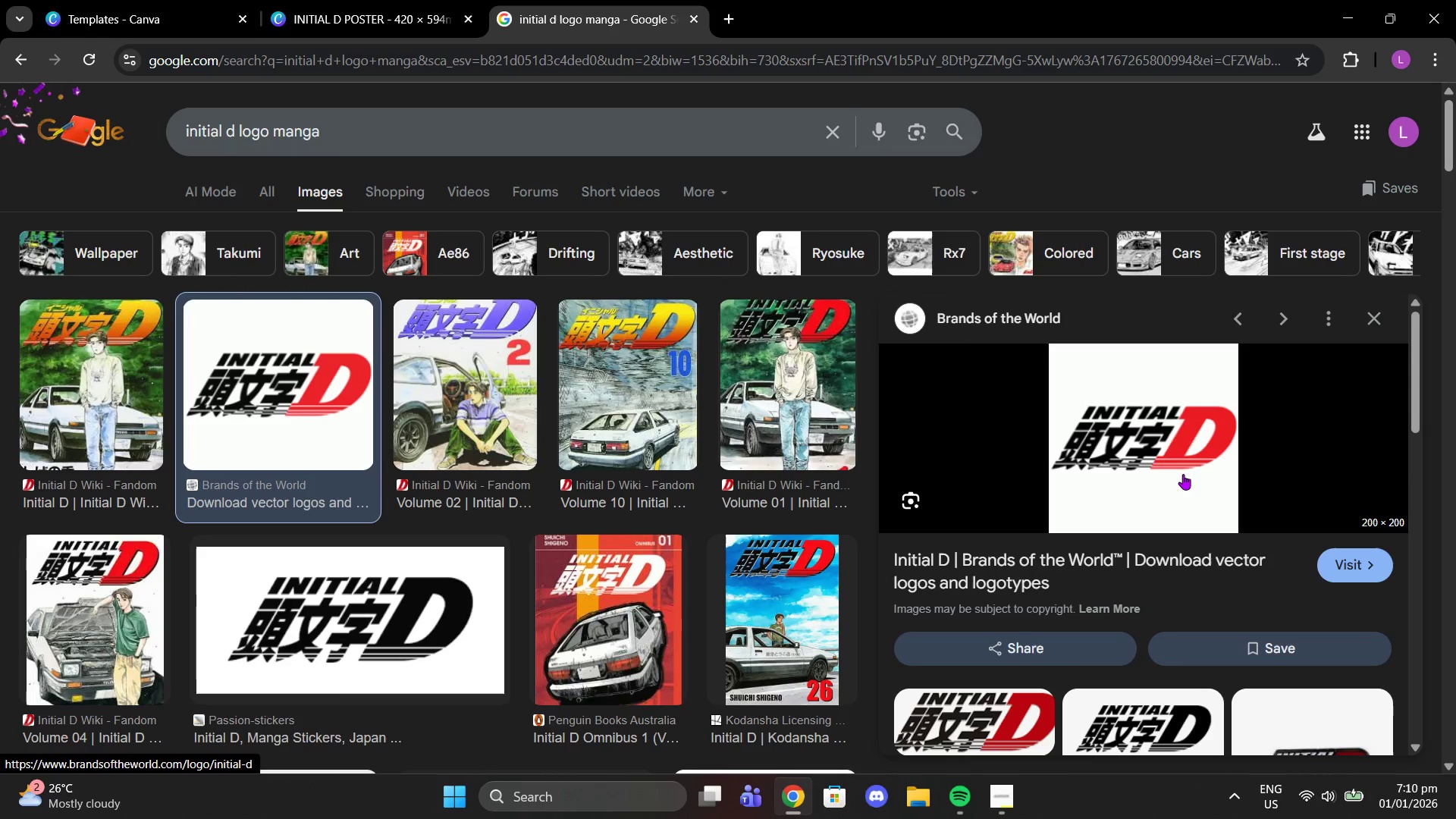 
left_click([1034, 559])
 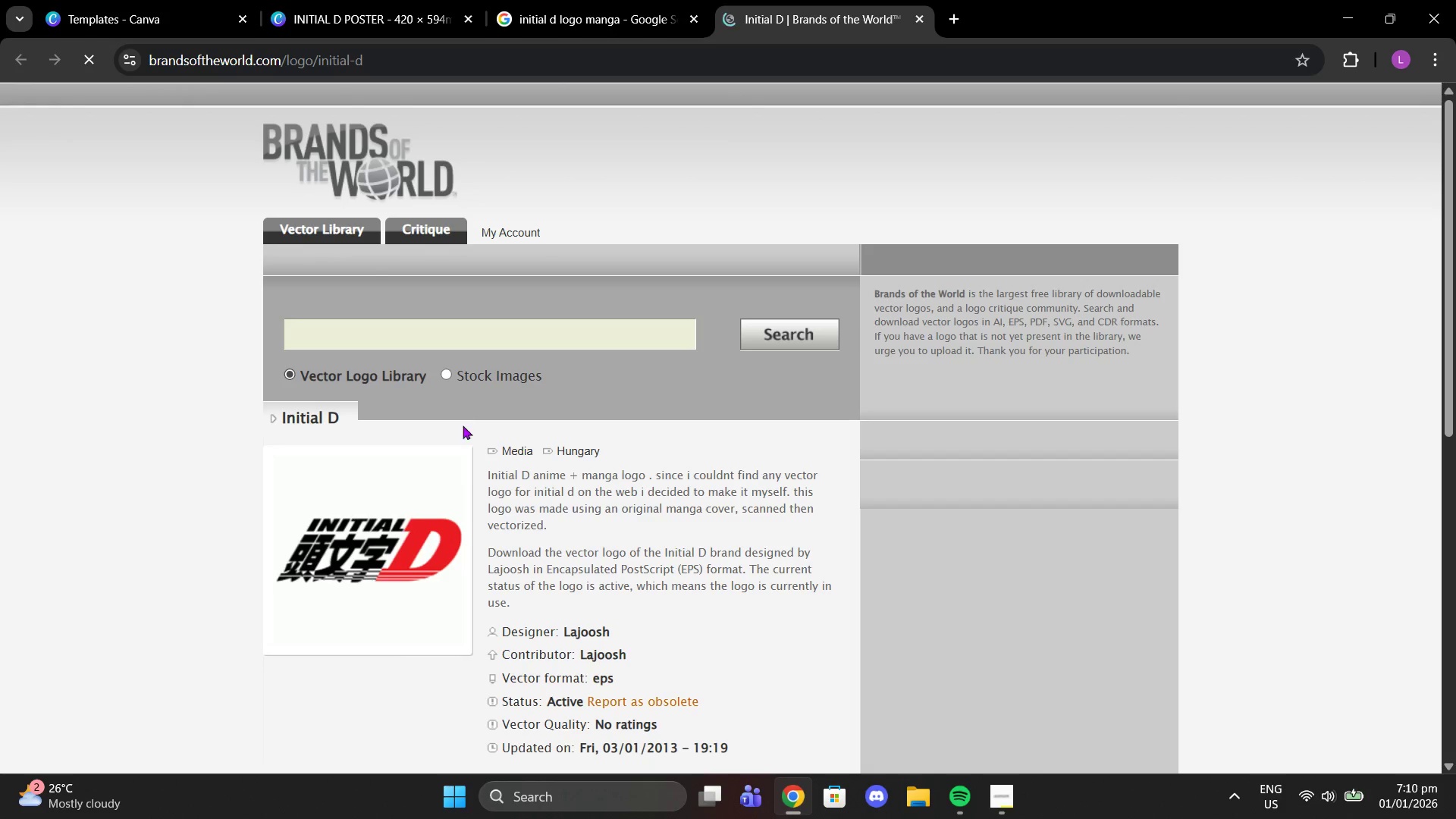 
left_click([586, 0])
 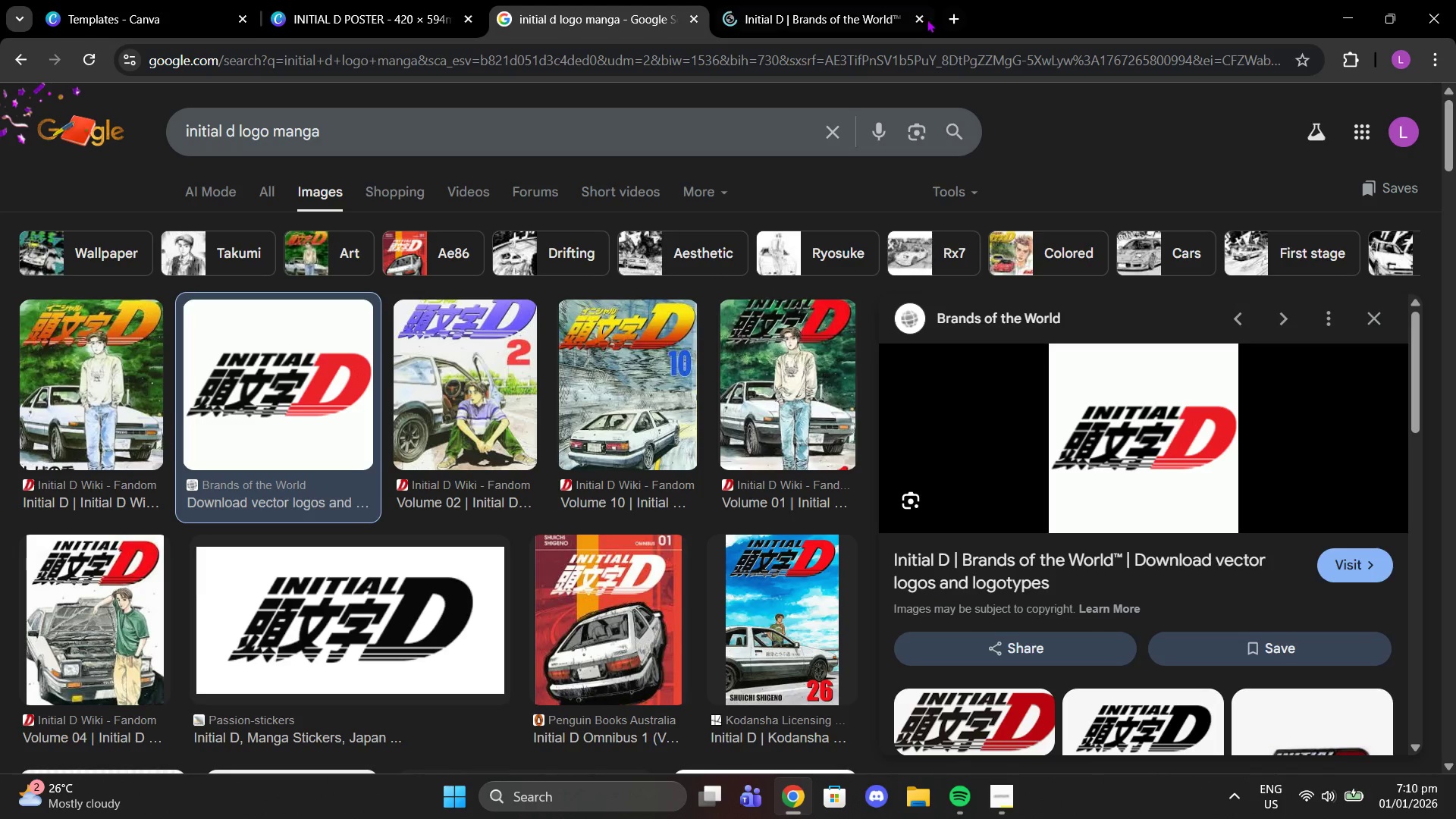 
left_click([918, 14])
 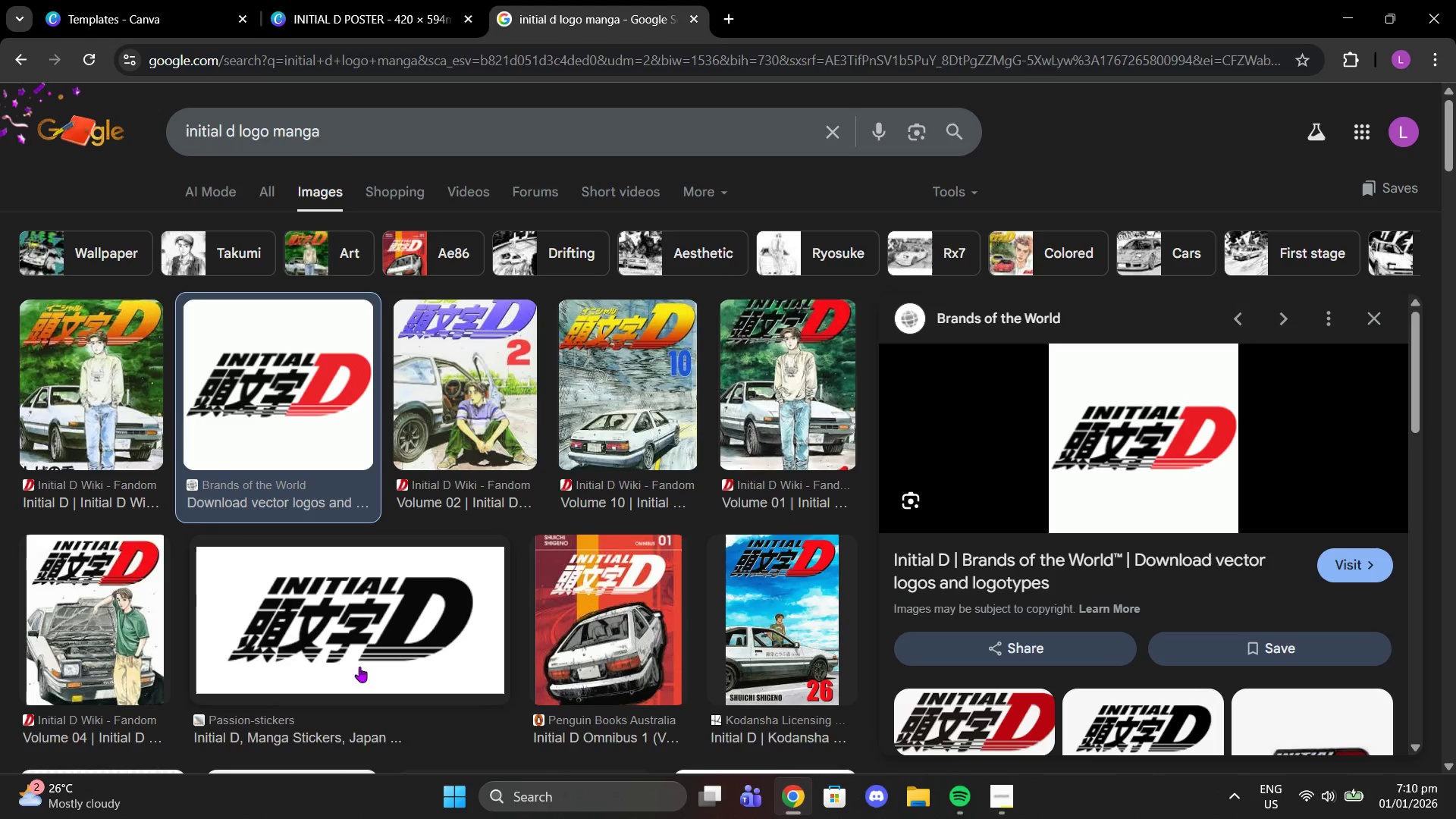 
left_click([359, 642])
 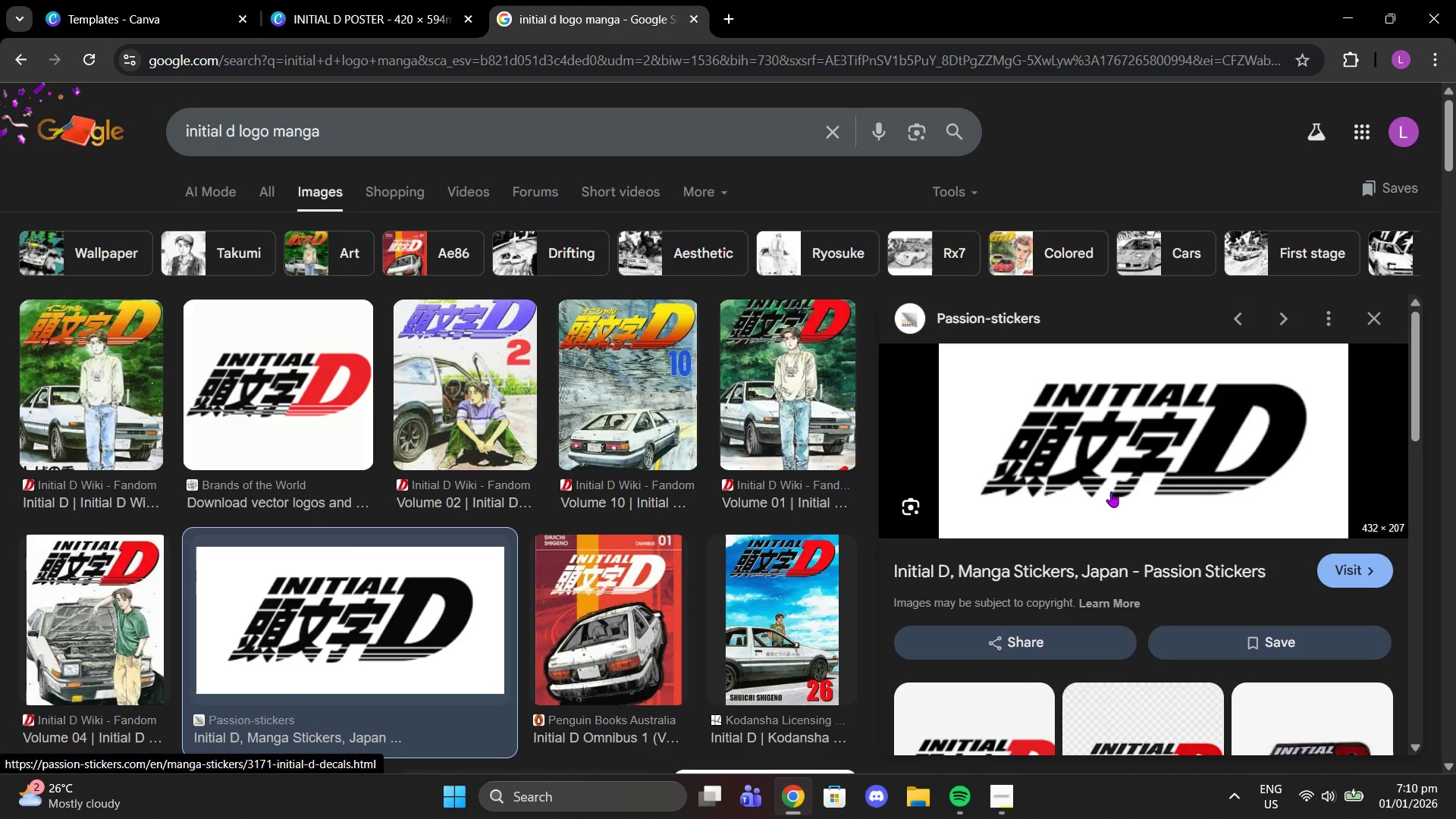 
left_click([1084, 466])
 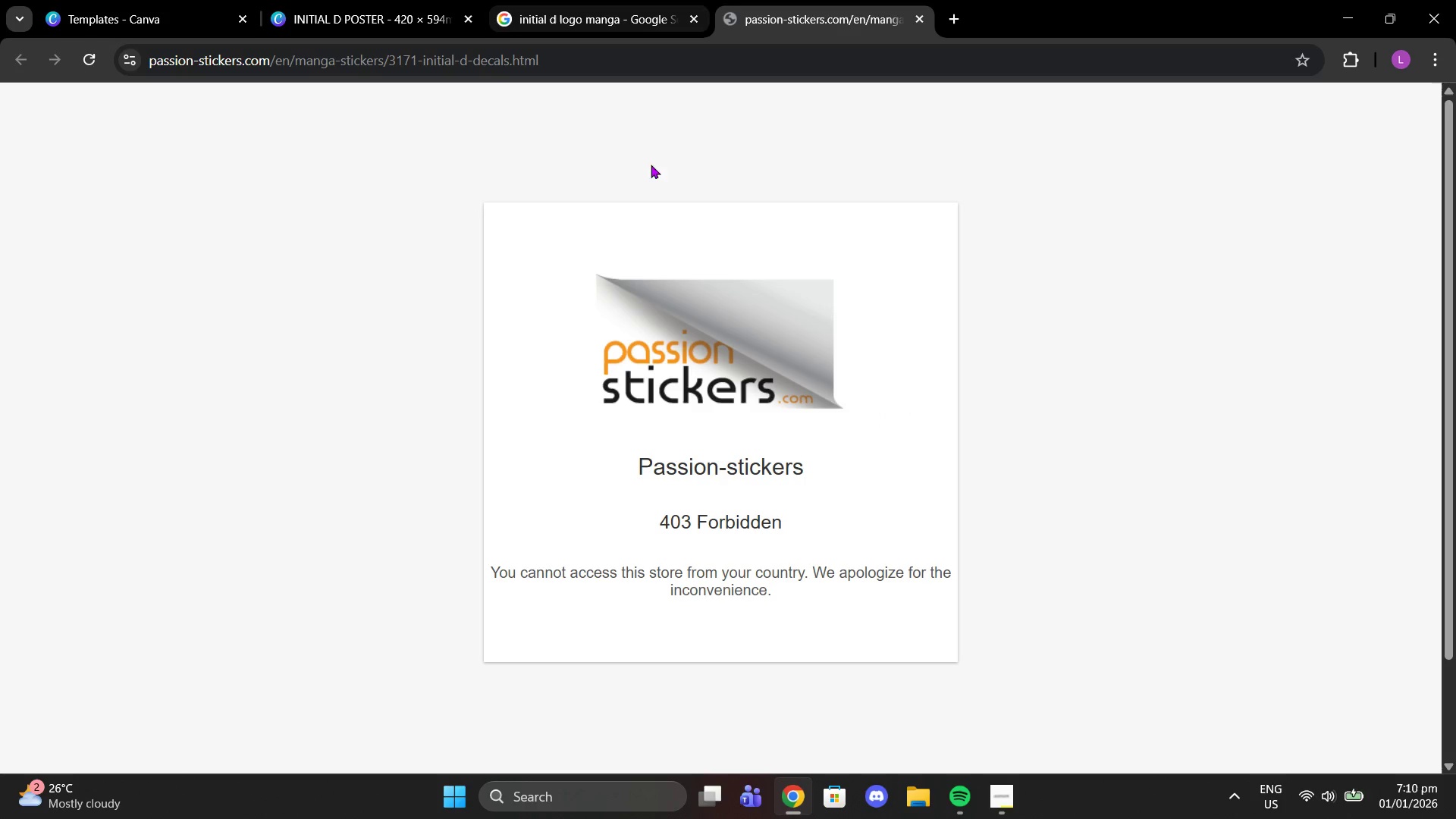 
left_click([628, 0])
 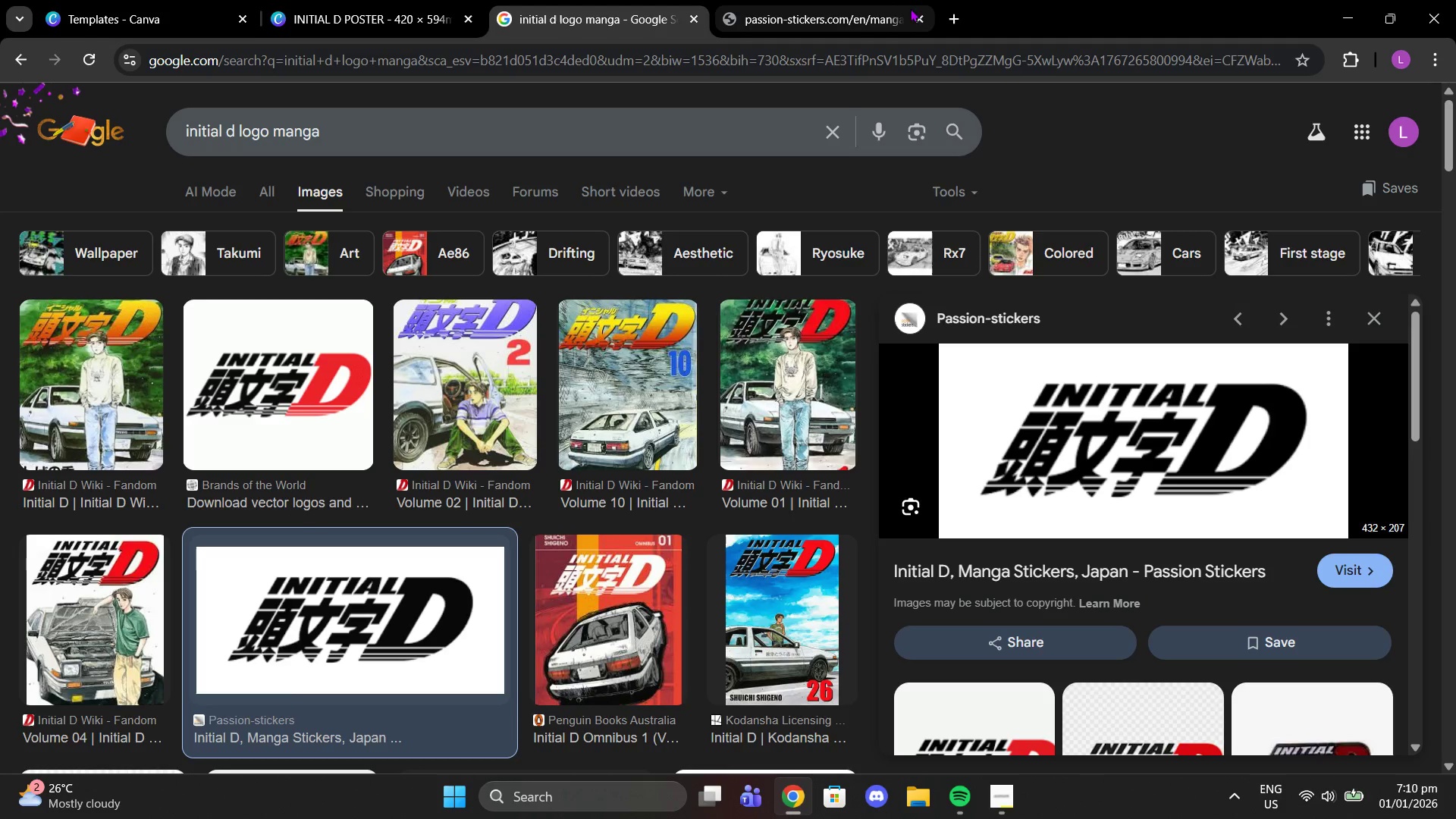 
left_click([918, 30])
 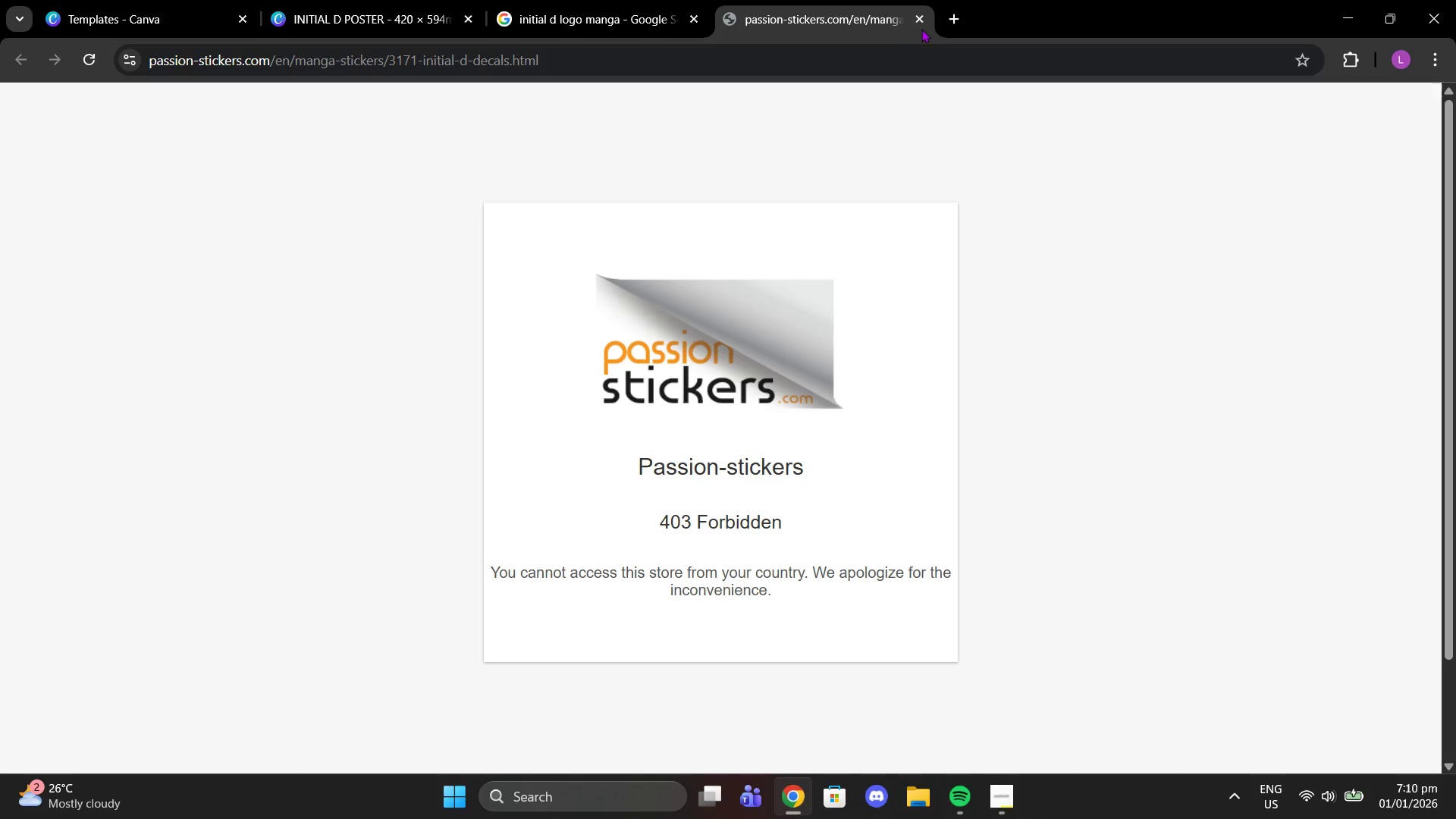 
left_click([916, 20])
 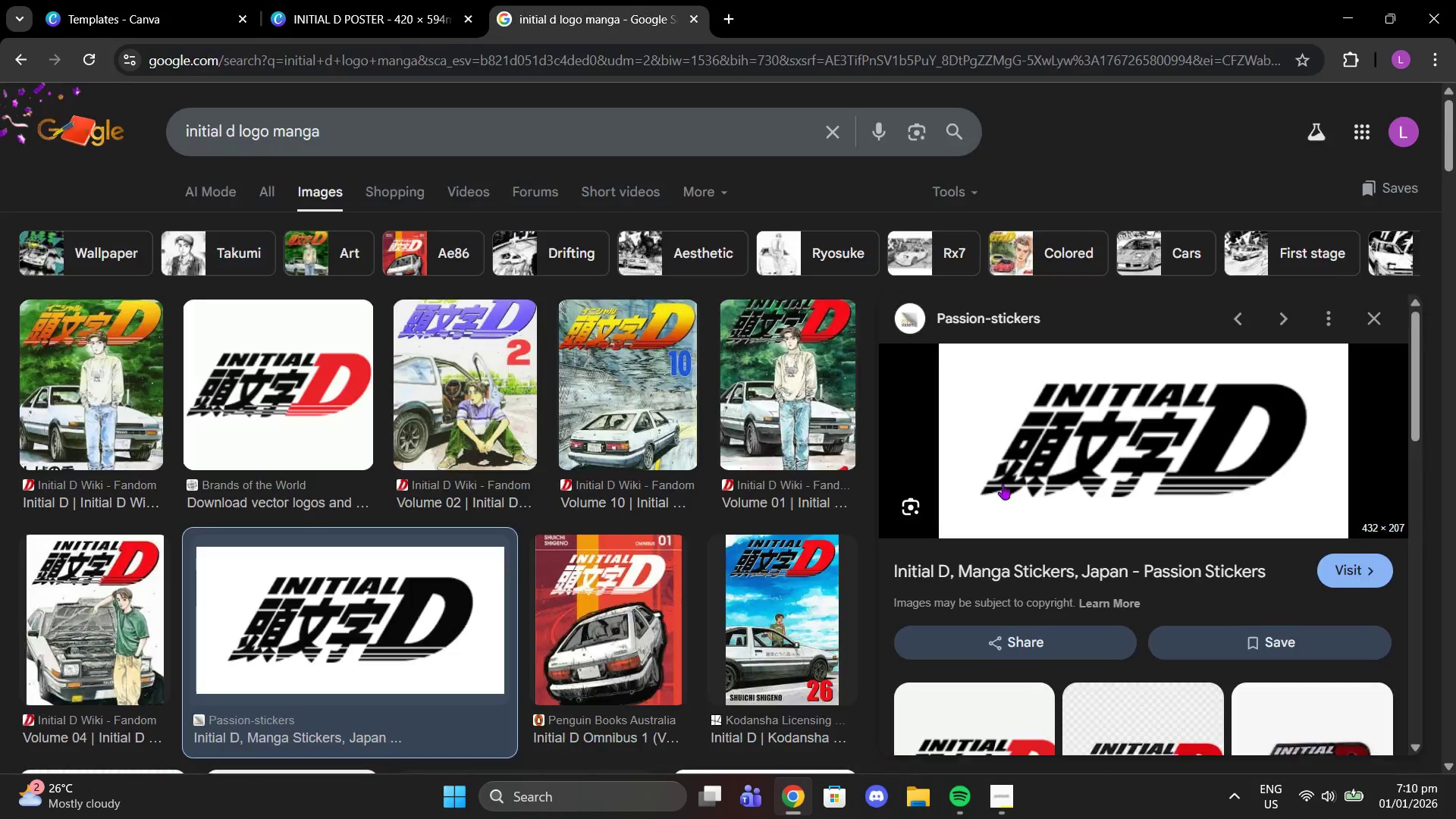 
scroll: coordinate [750, 493], scroll_direction: down, amount: 5.0
 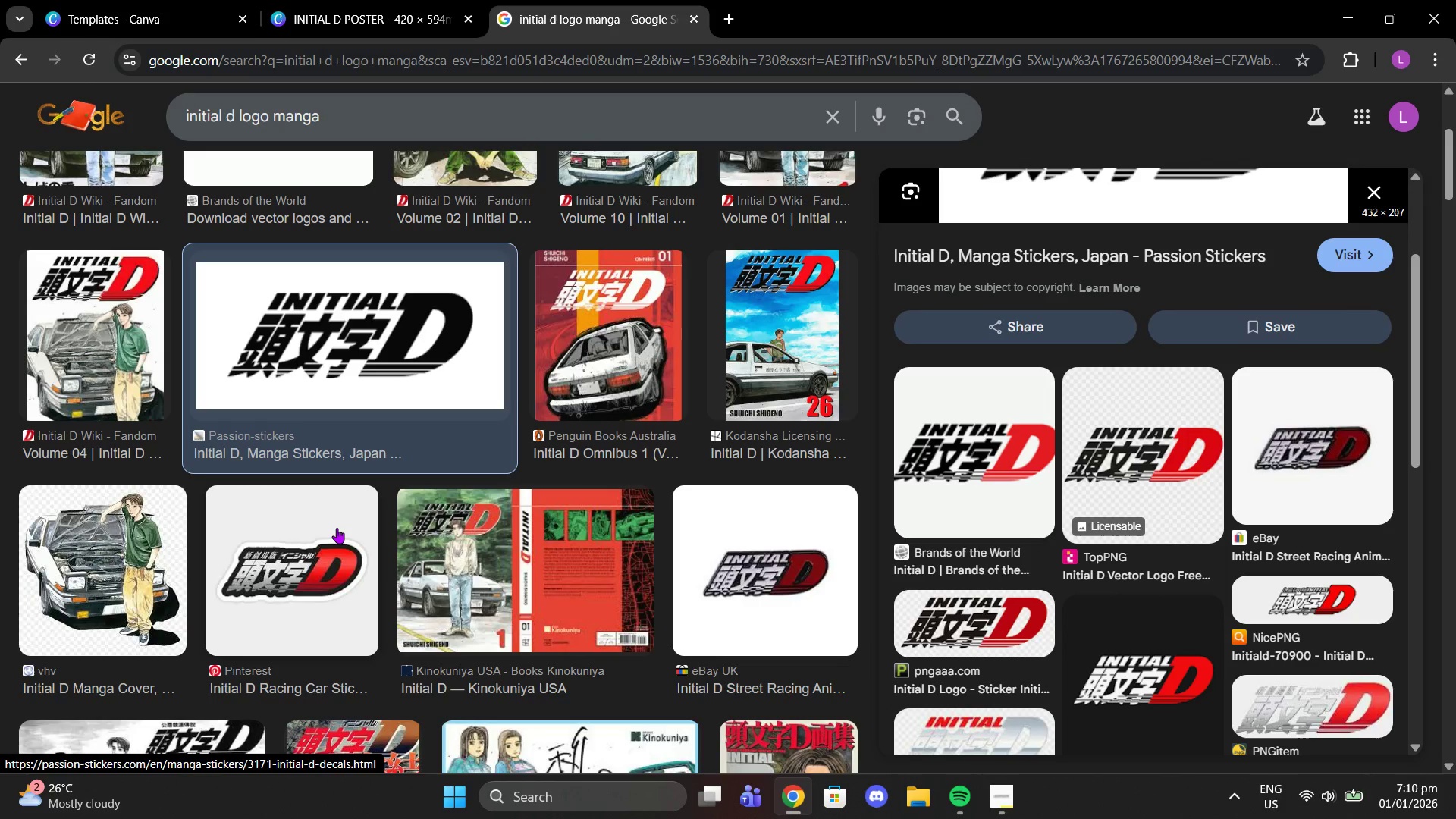 
scroll: coordinate [333, 527], scroll_direction: up, amount: 5.0
 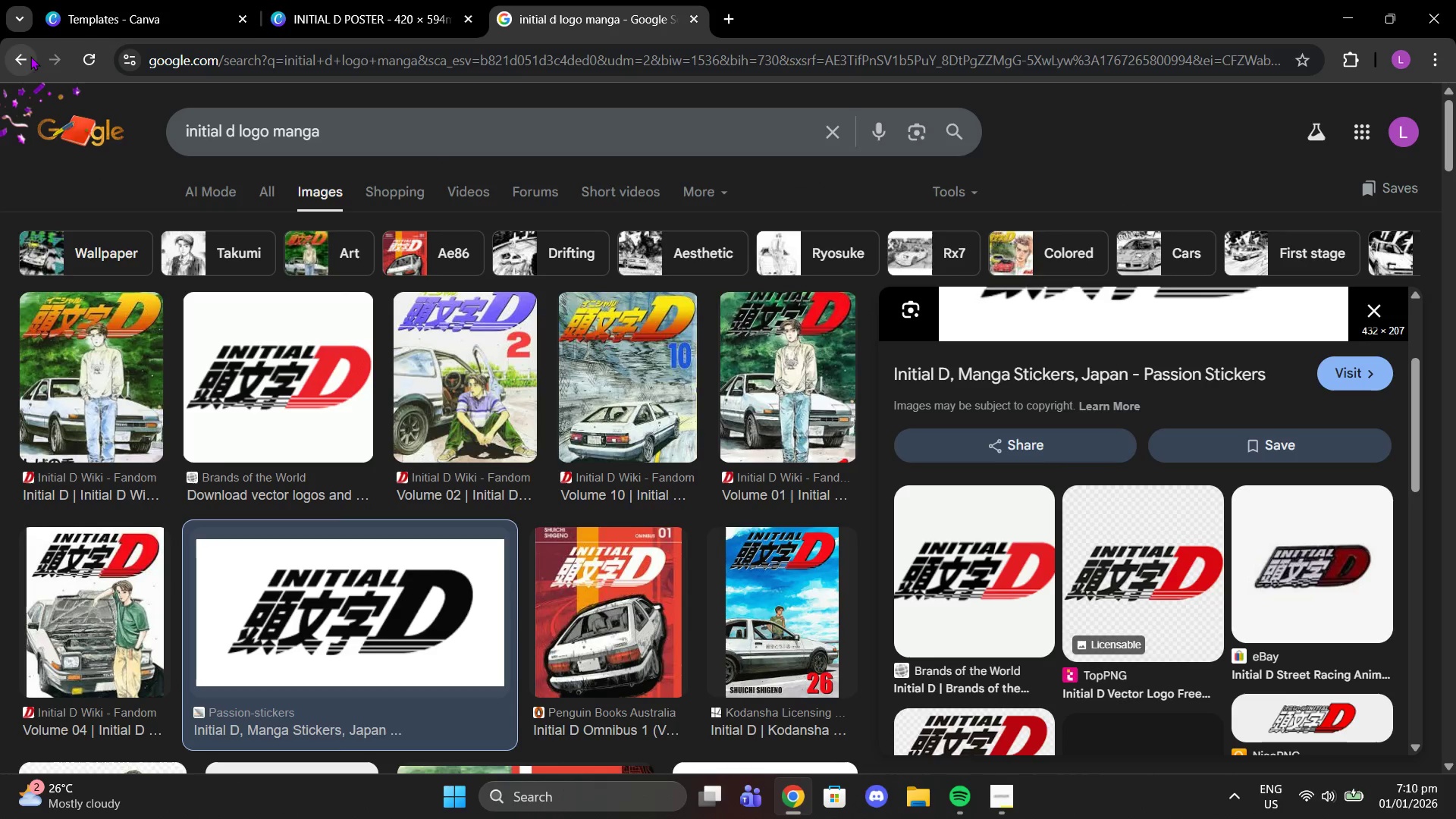 
left_click([30, 56])
 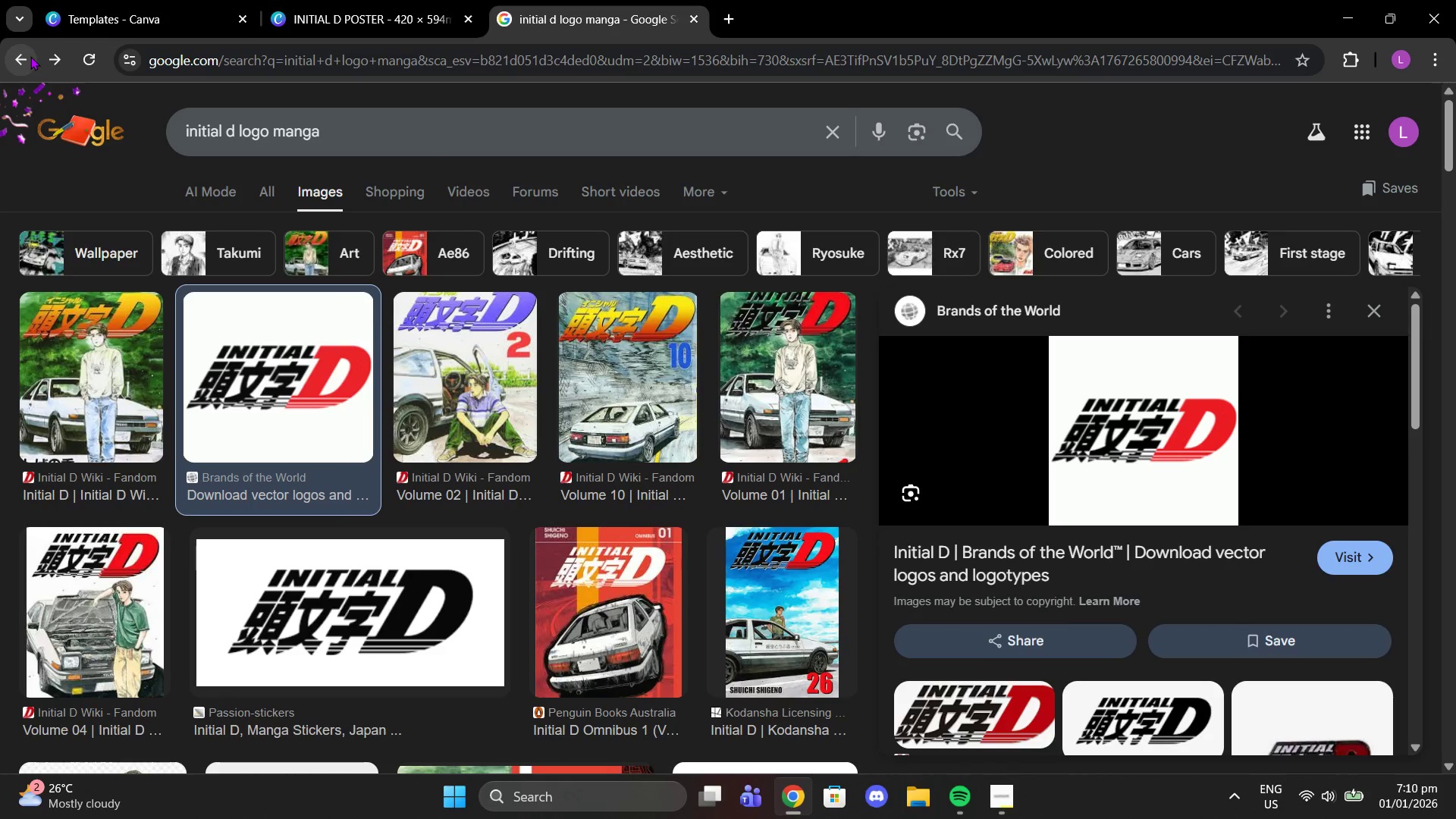 
left_click([30, 56])
 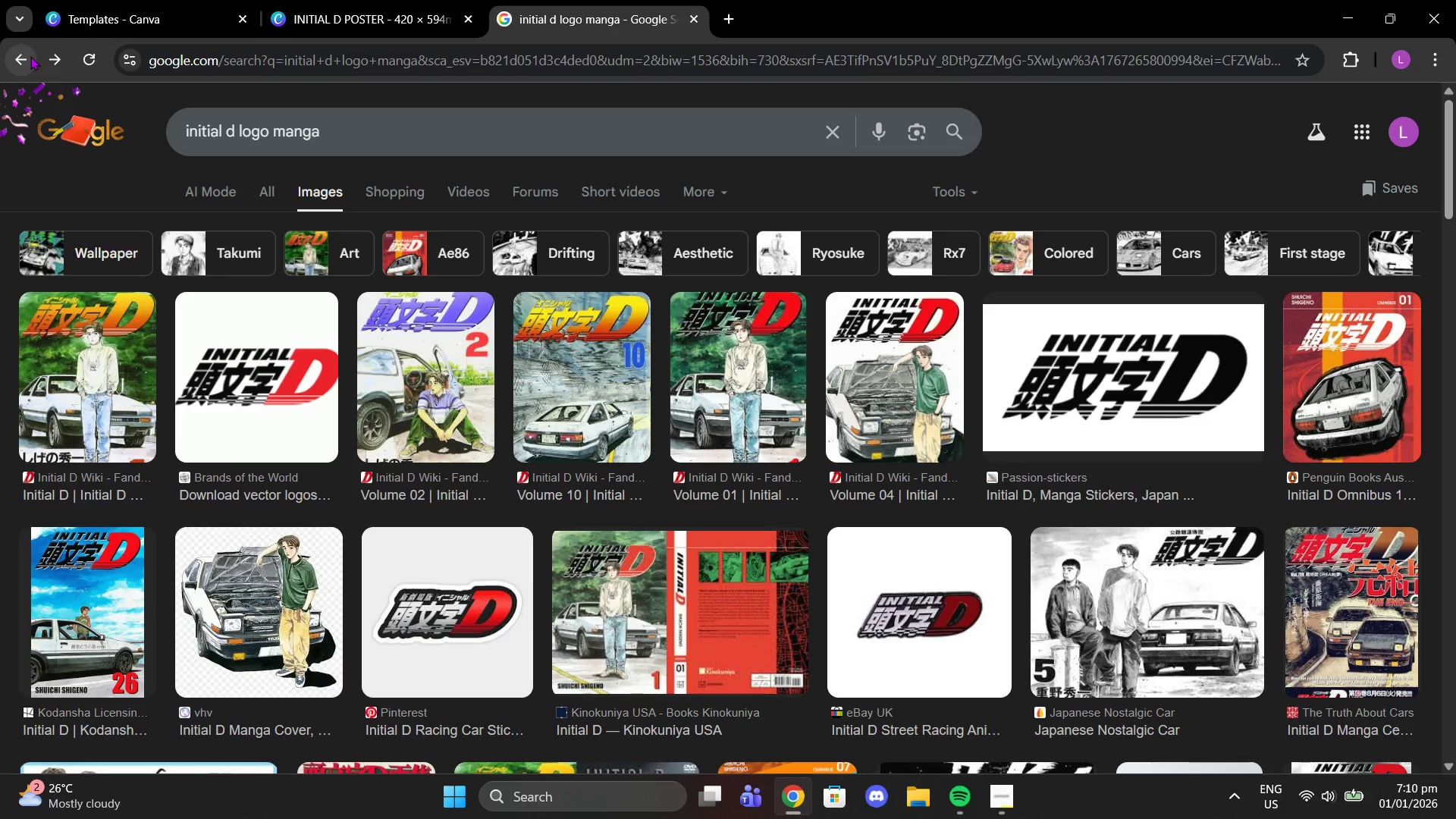 
left_click([30, 56])
 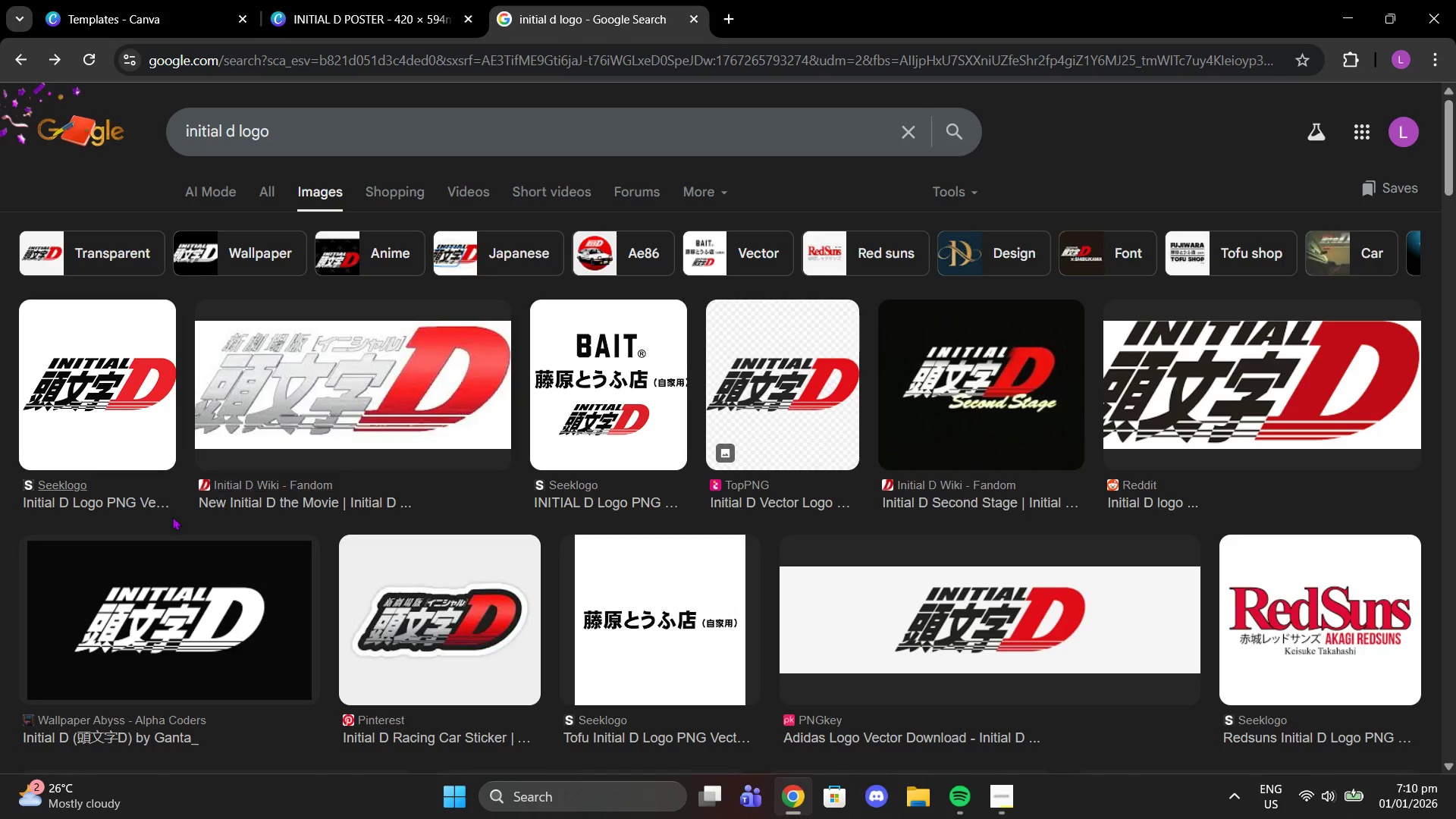 
left_click([213, 603])
 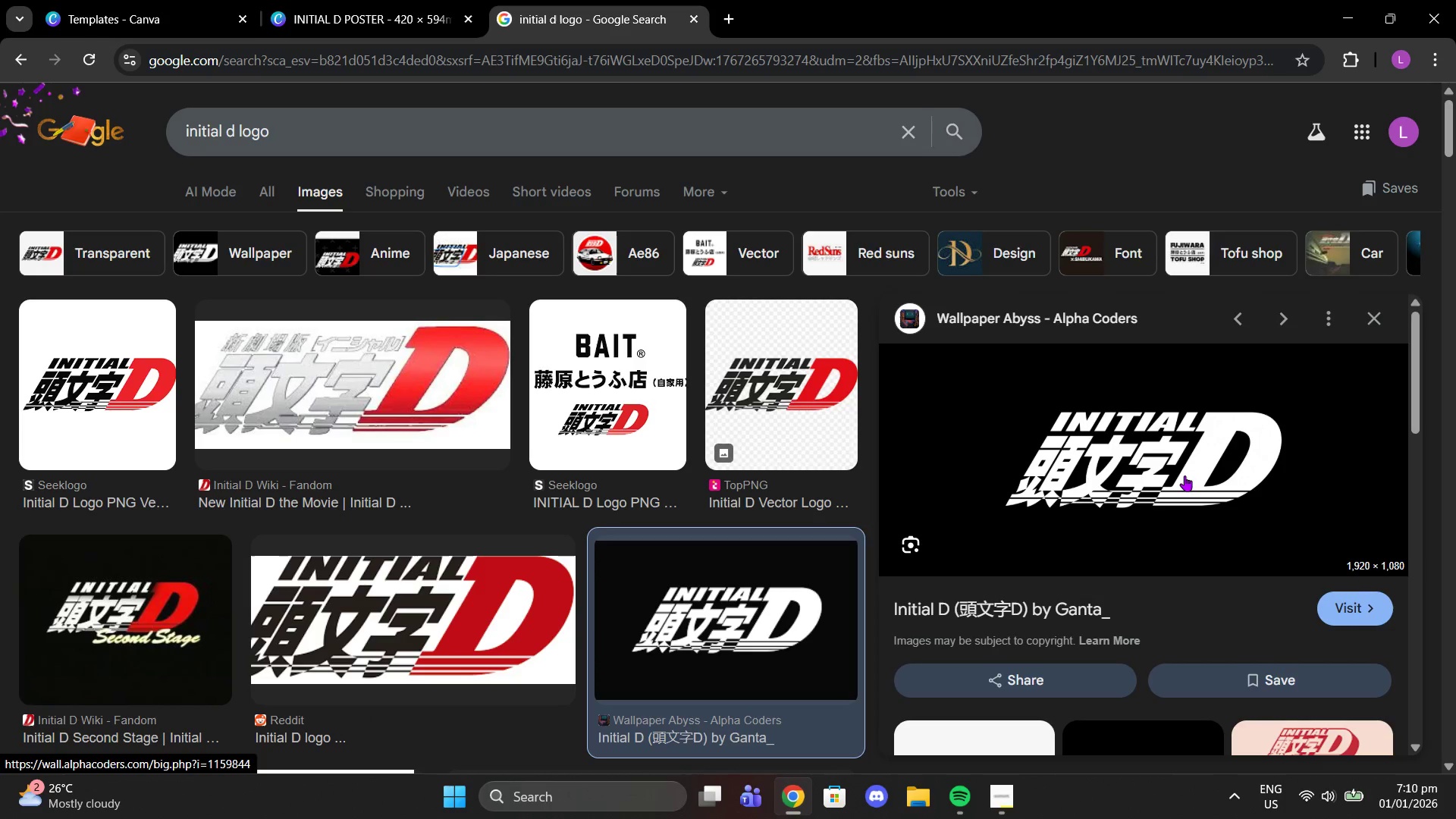 
scroll: coordinate [1134, 470], scroll_direction: down, amount: 2.0
 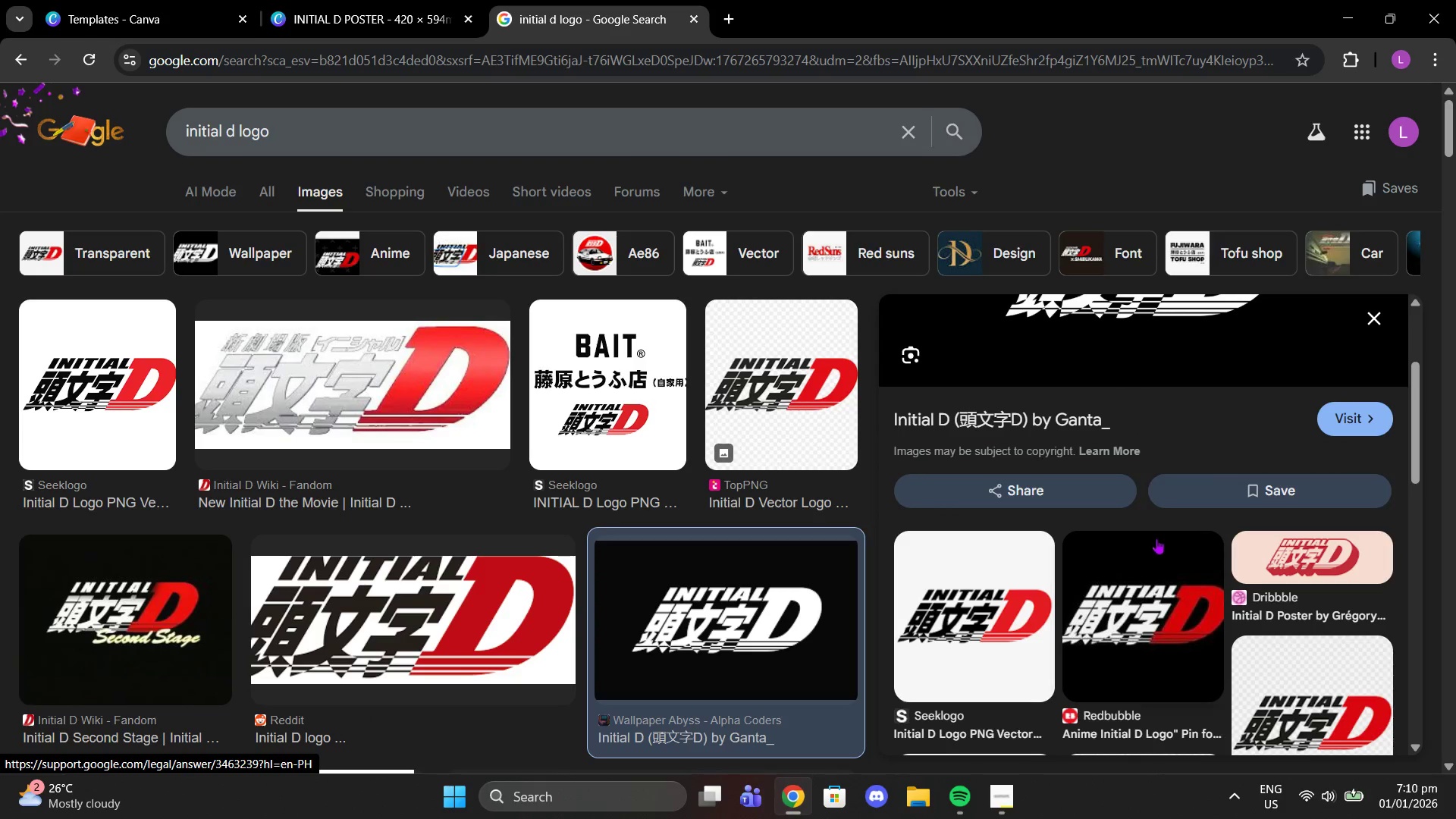 
scroll: coordinate [1141, 477], scroll_direction: up, amount: 3.0
 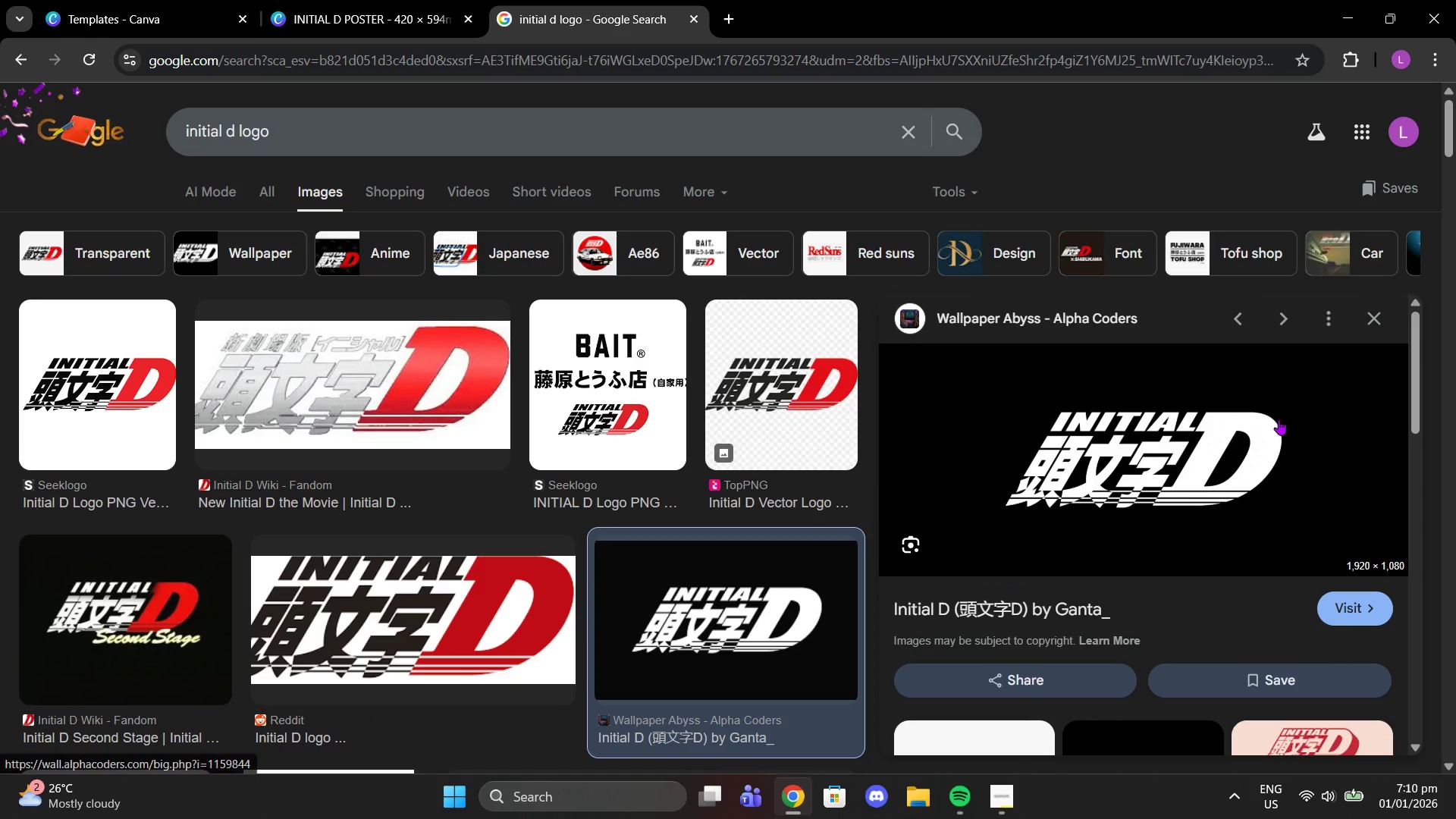 
right_click([1253, 422])
 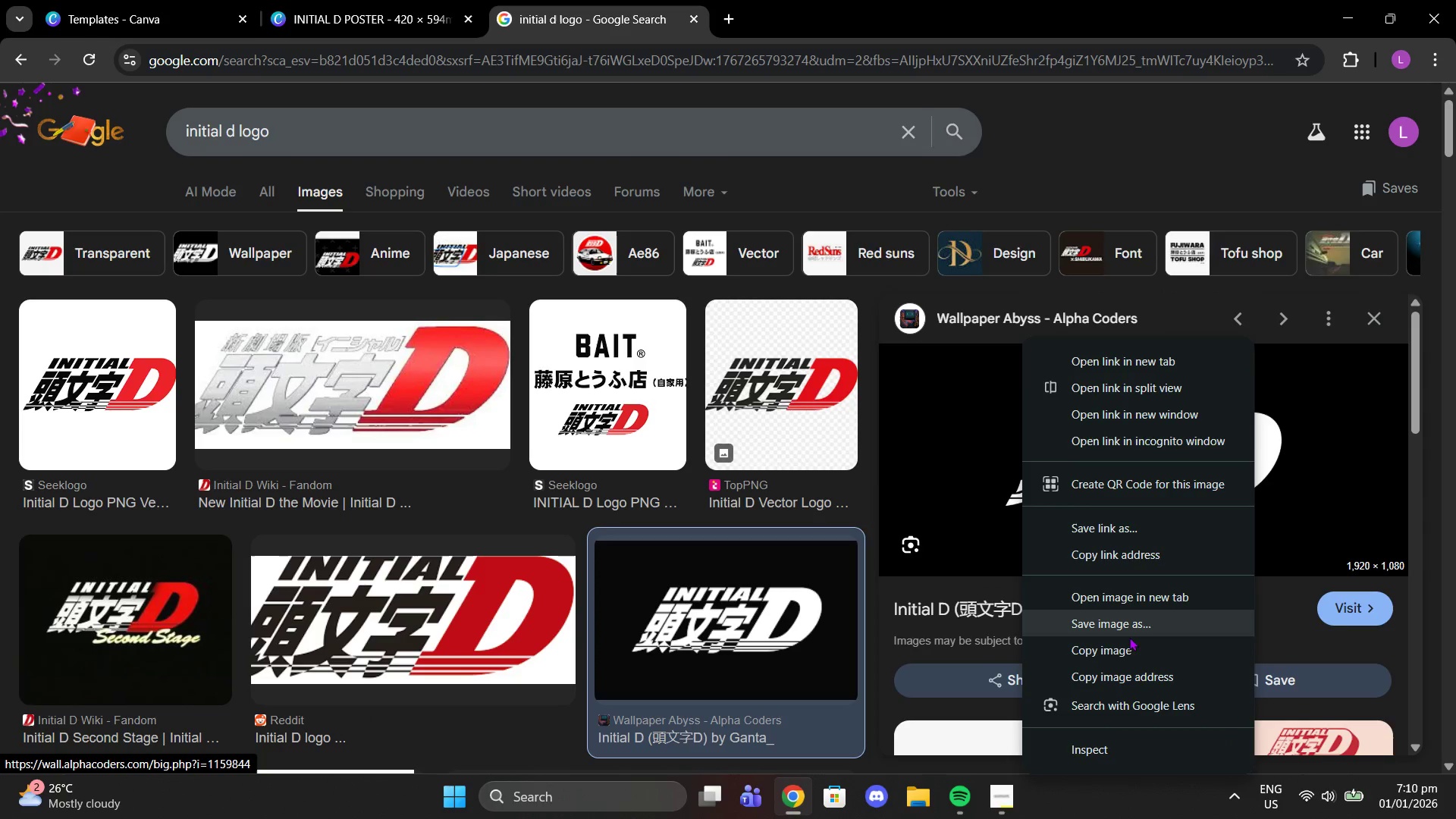 
left_click([1125, 661])
 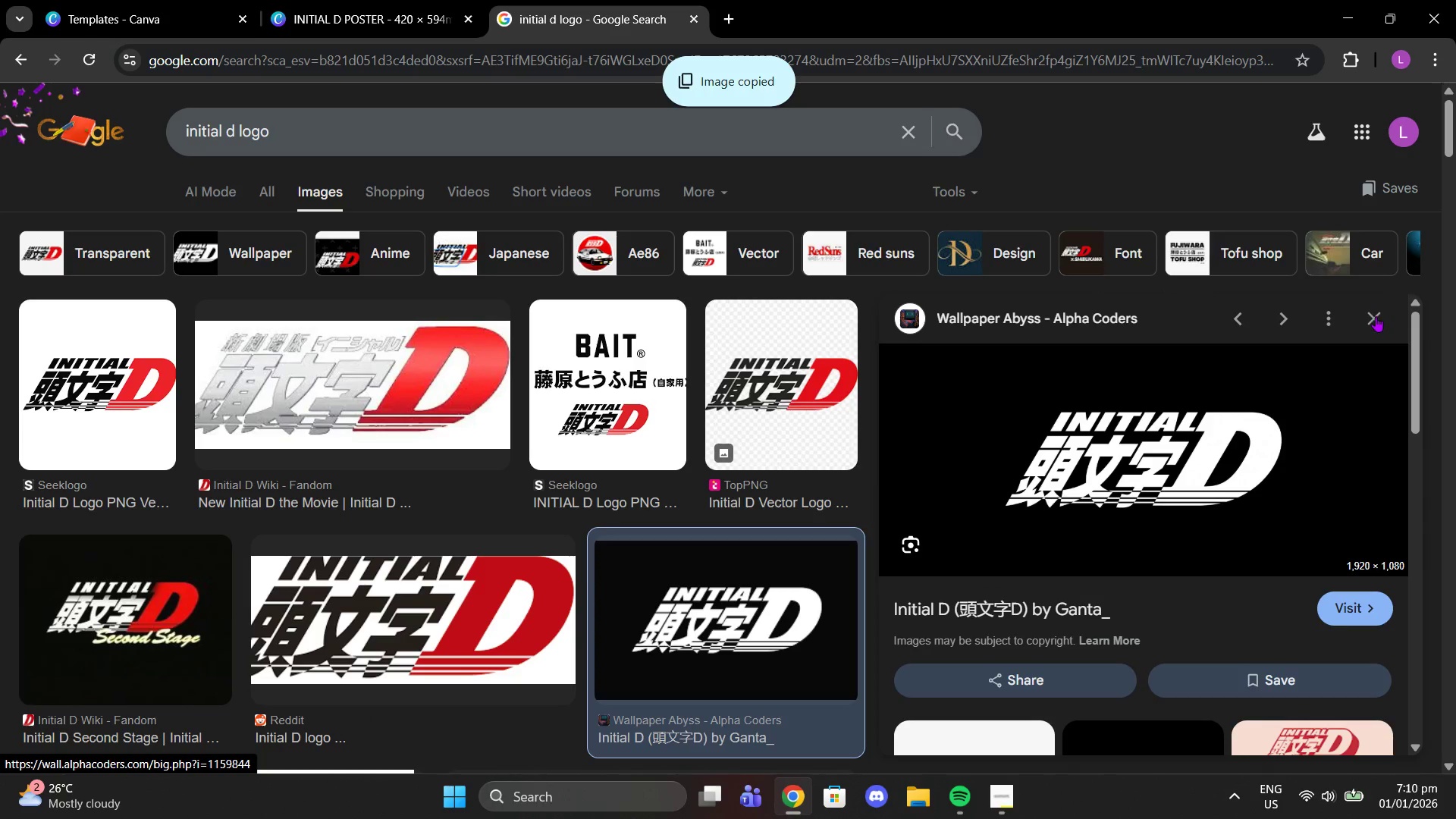 
left_click([1374, 317])
 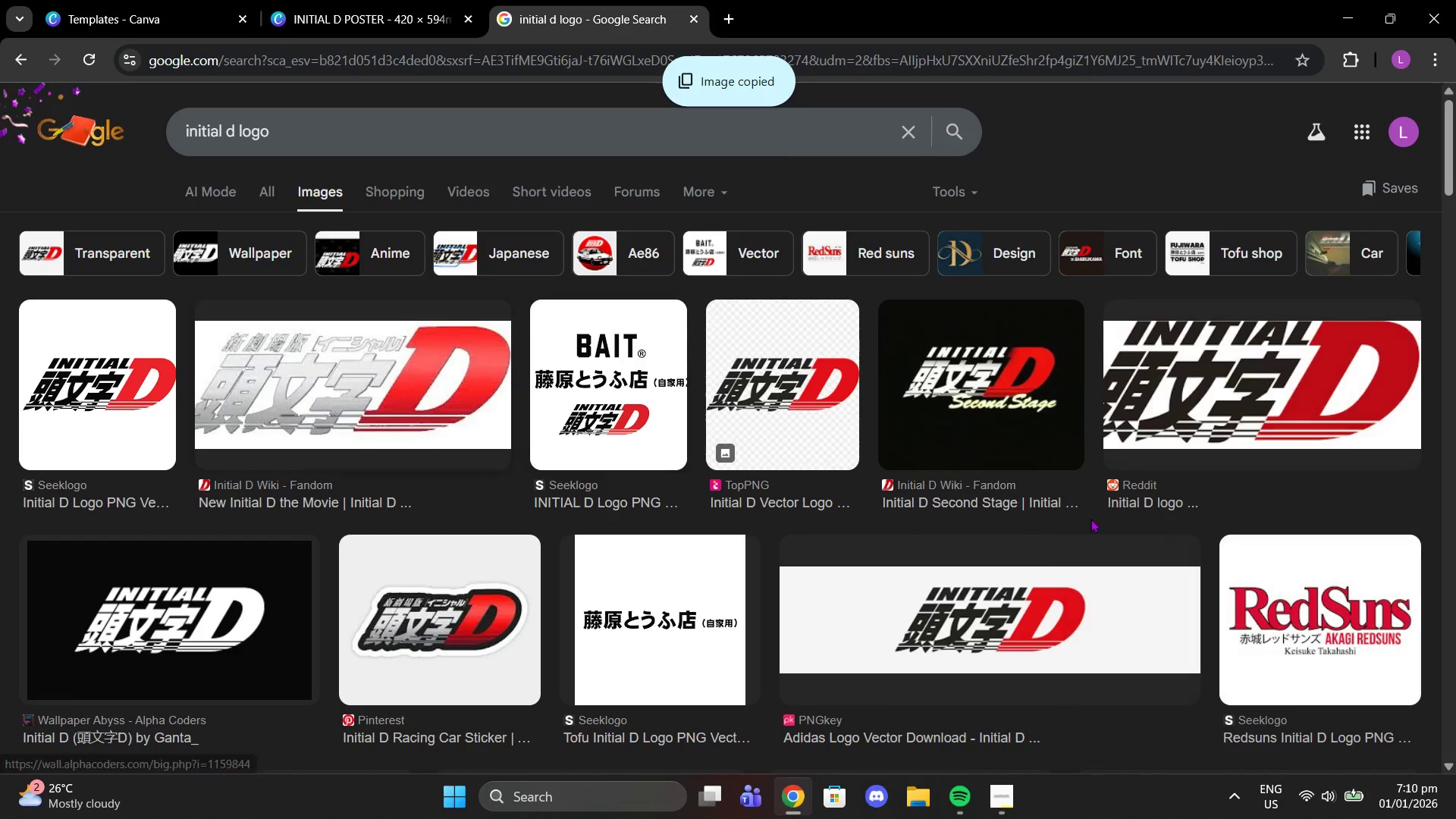 
scroll: coordinate [1017, 429], scroll_direction: down, amount: 5.0
 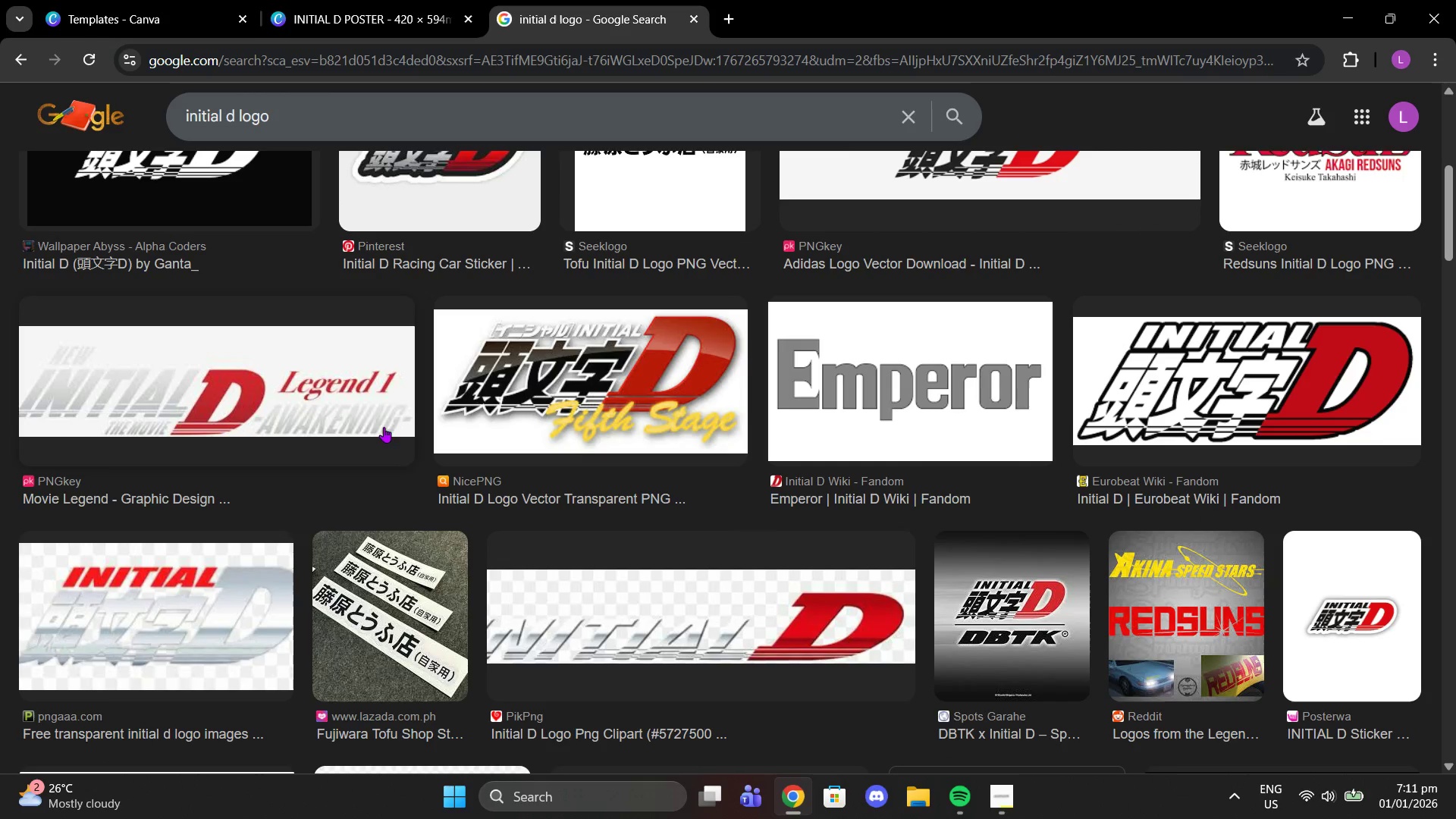 
left_click([289, 0])
 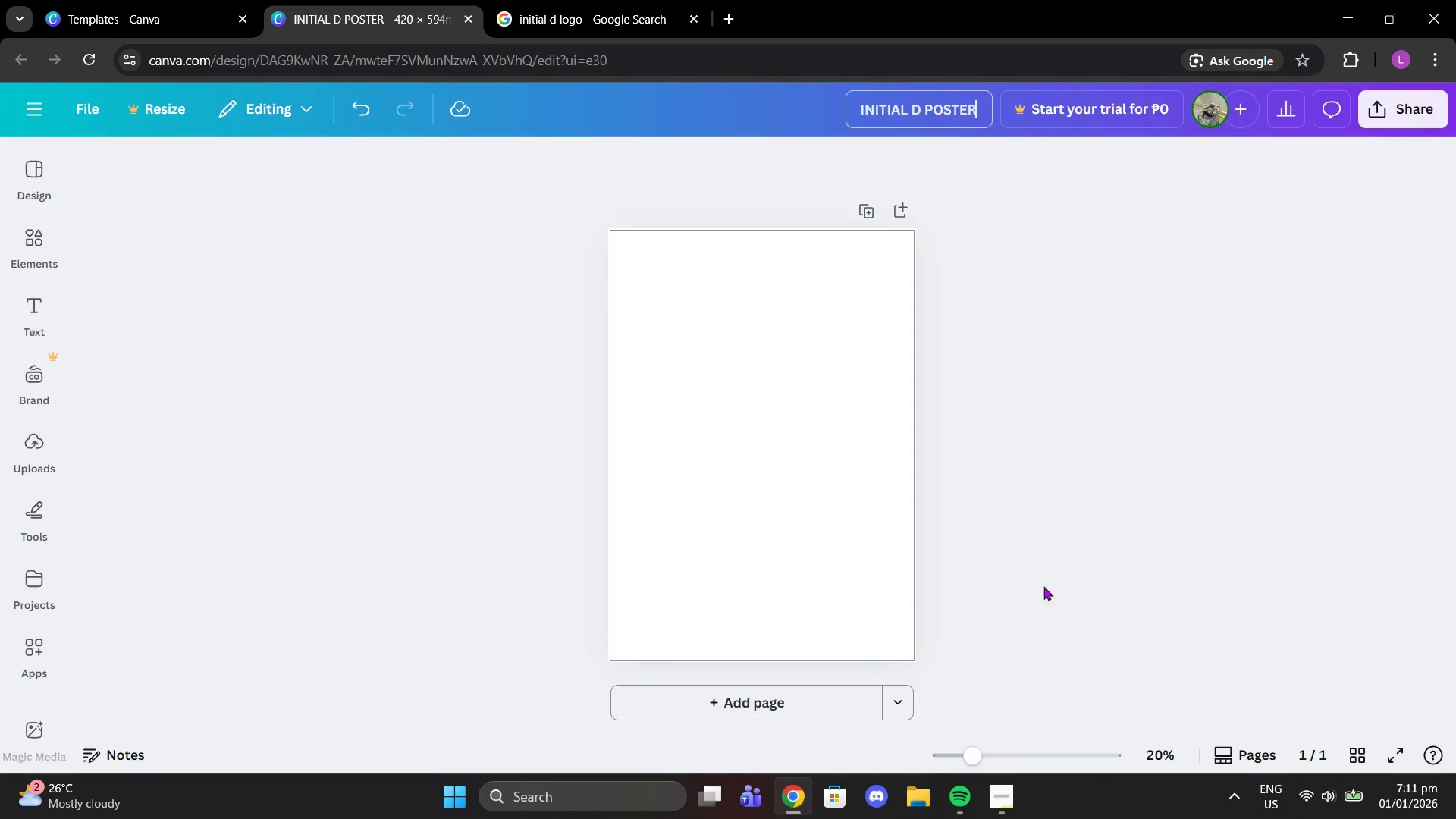 
left_click([690, 695])
 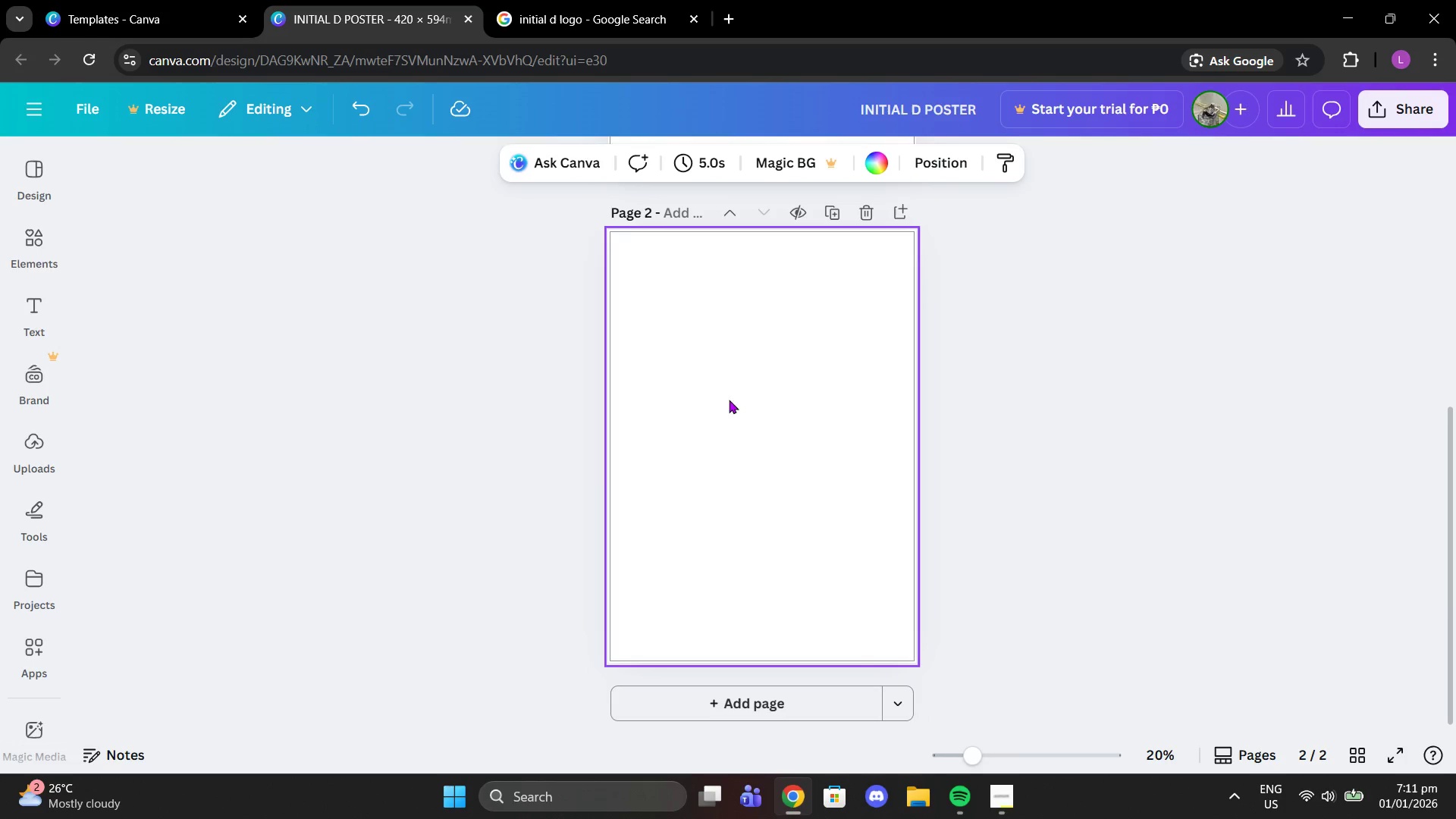 
key(Control+V)